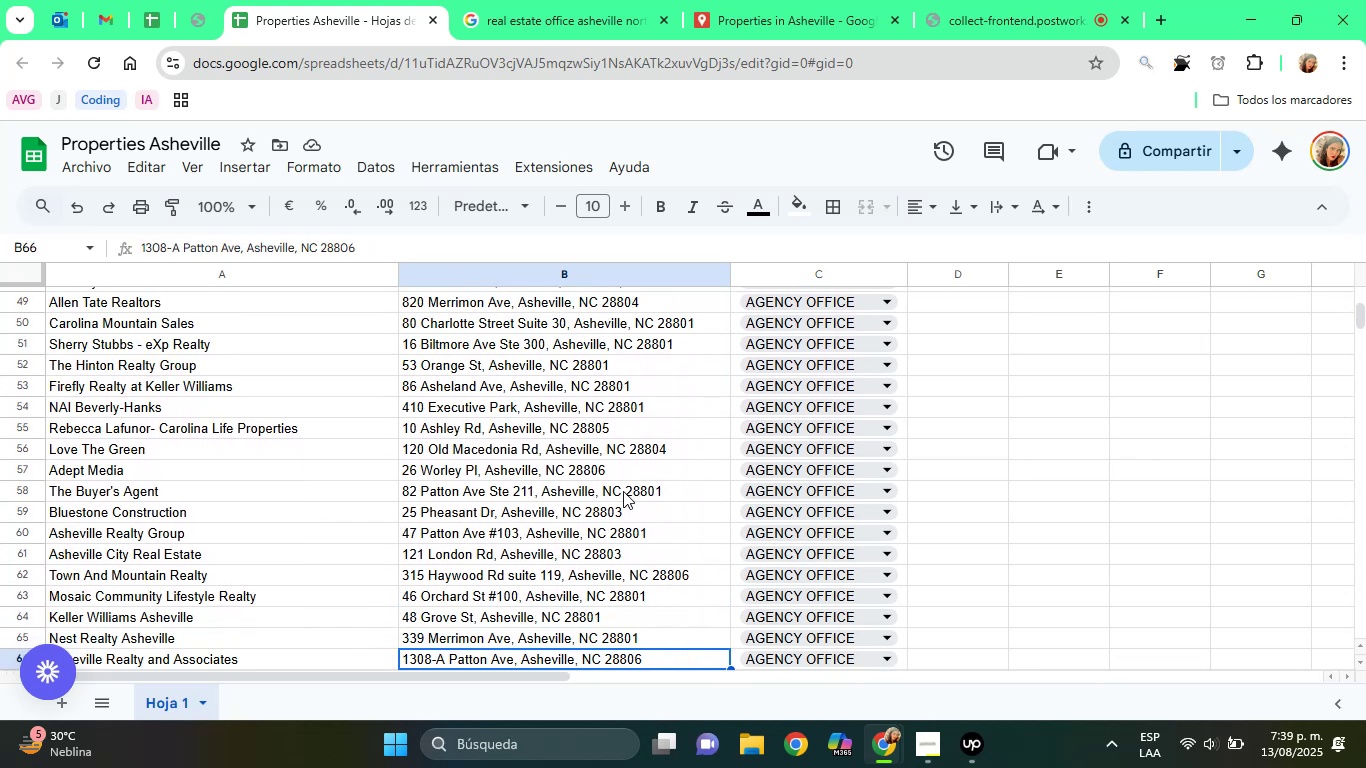 
key(ArrowDown)
 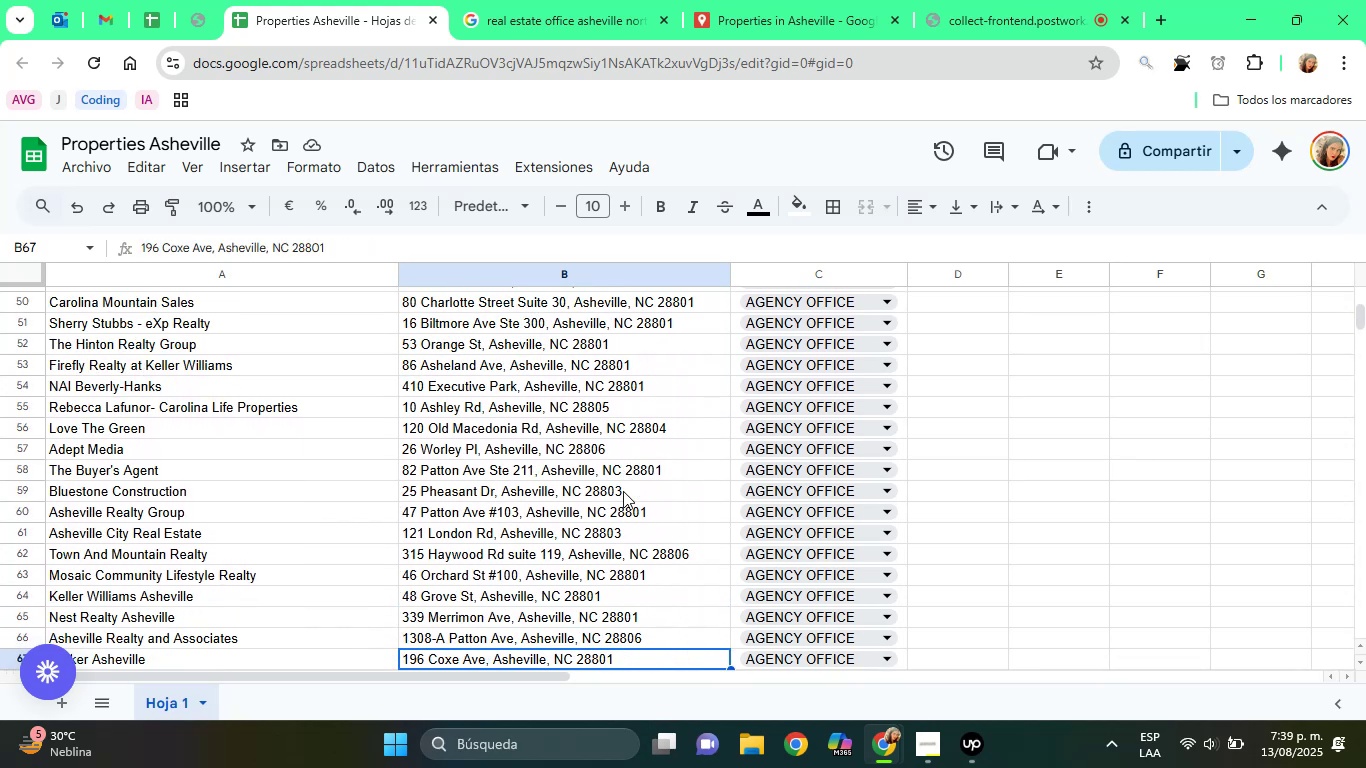 
key(ArrowDown)
 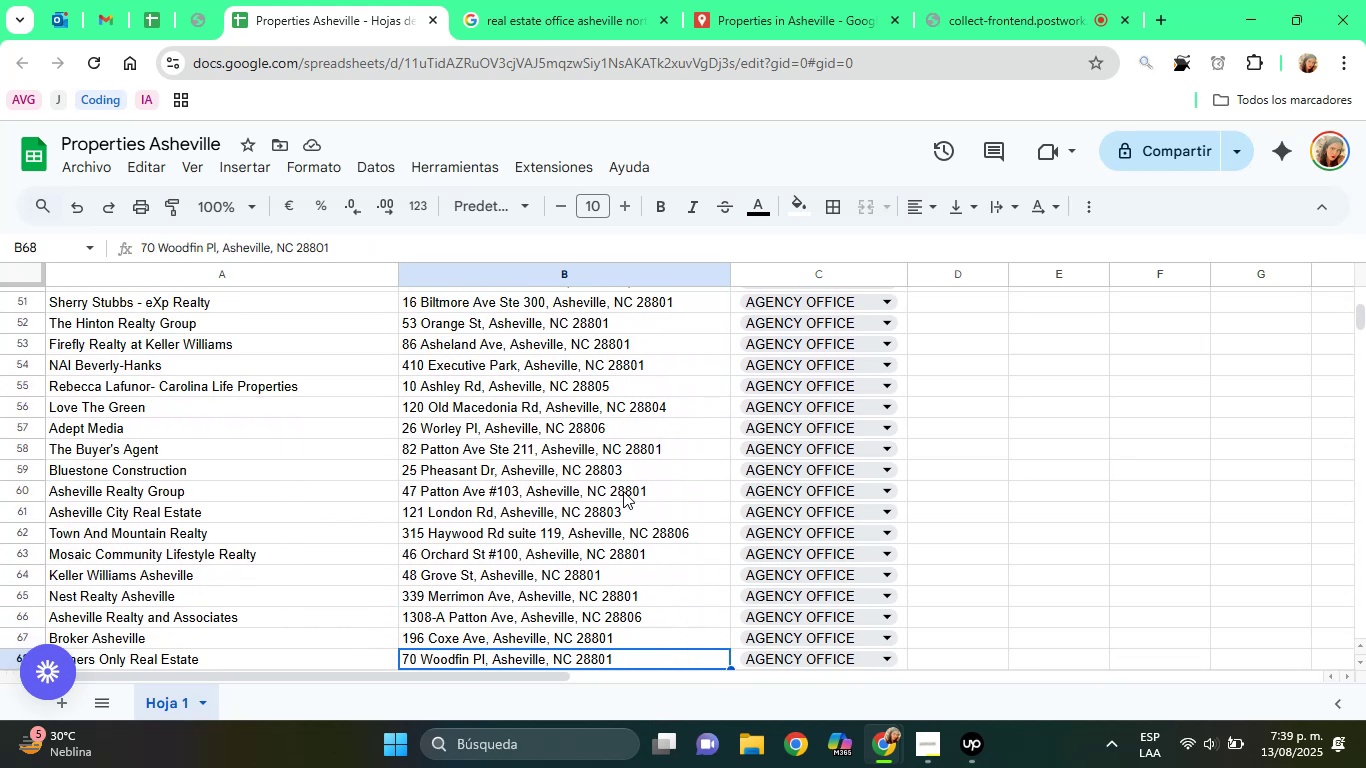 
key(ArrowDown)
 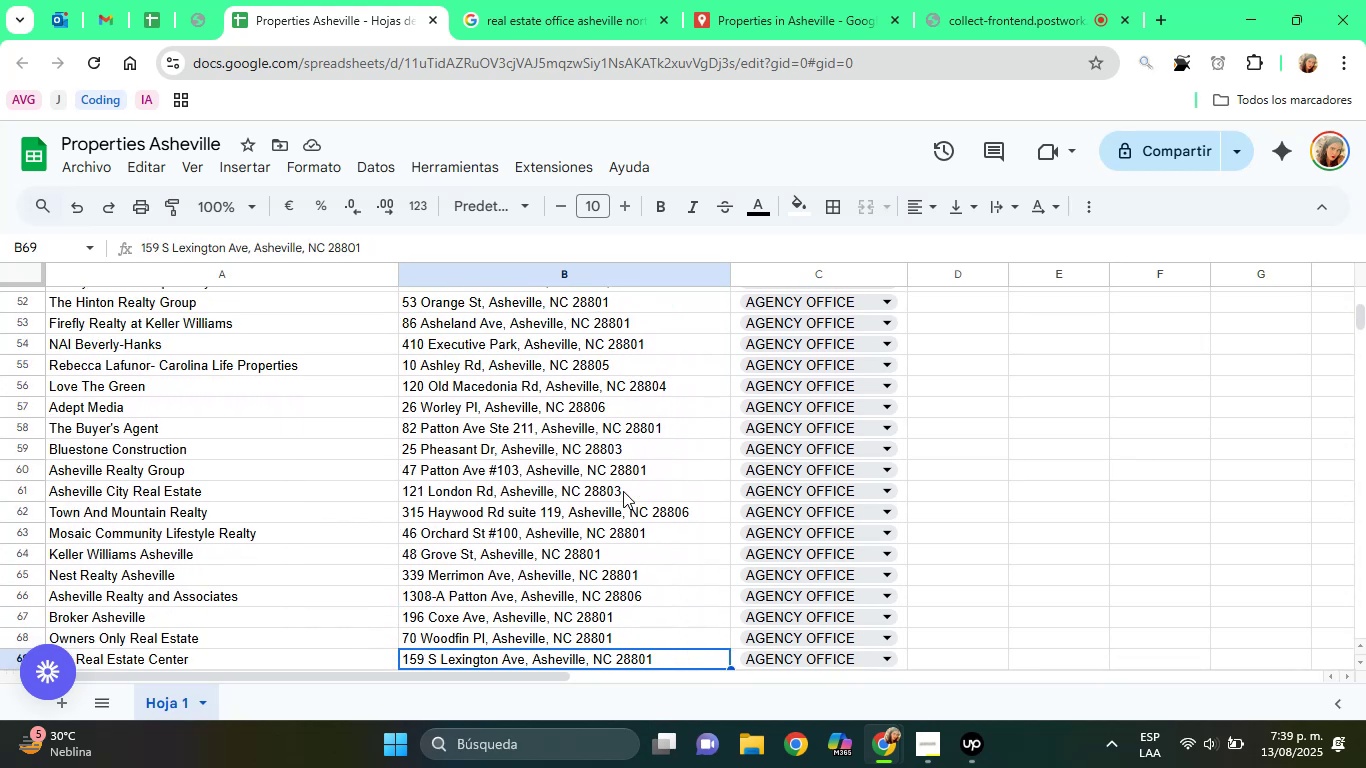 
key(ArrowDown)
 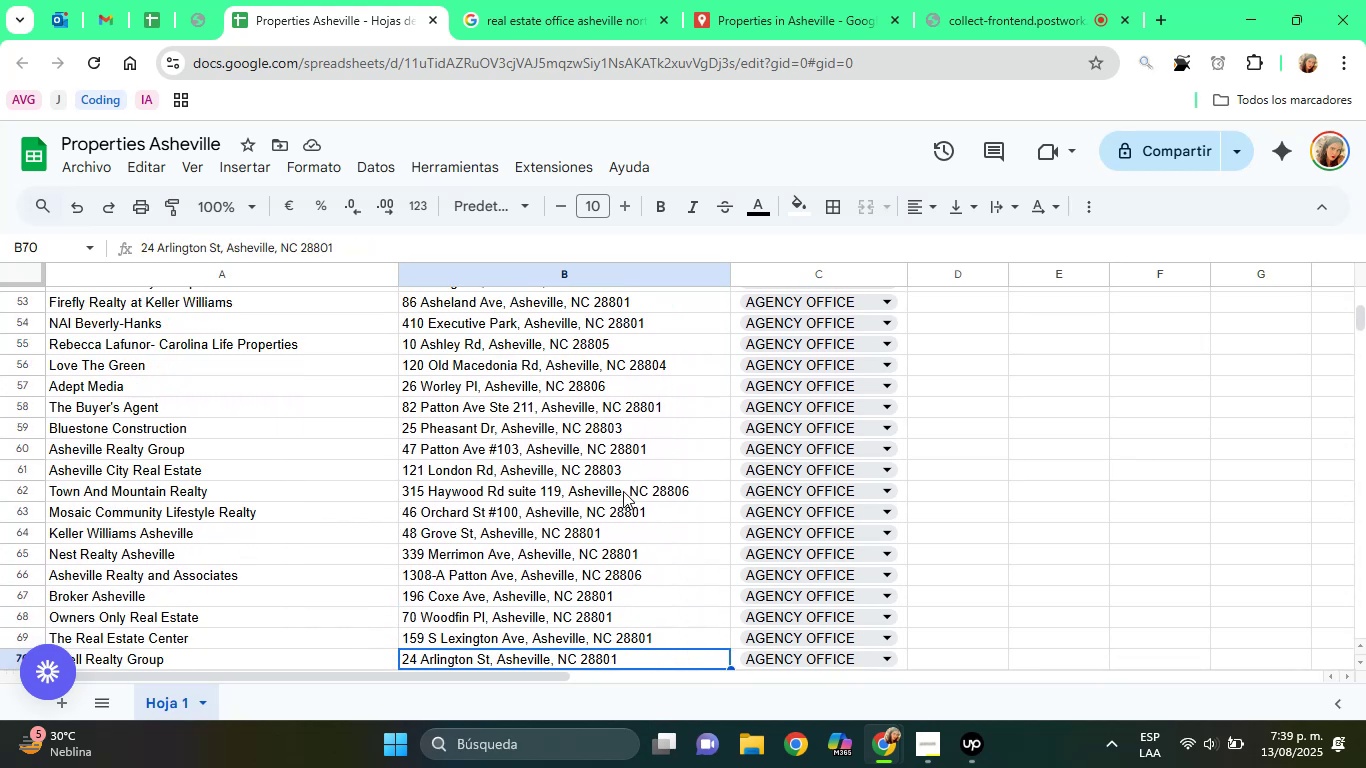 
key(ArrowDown)
 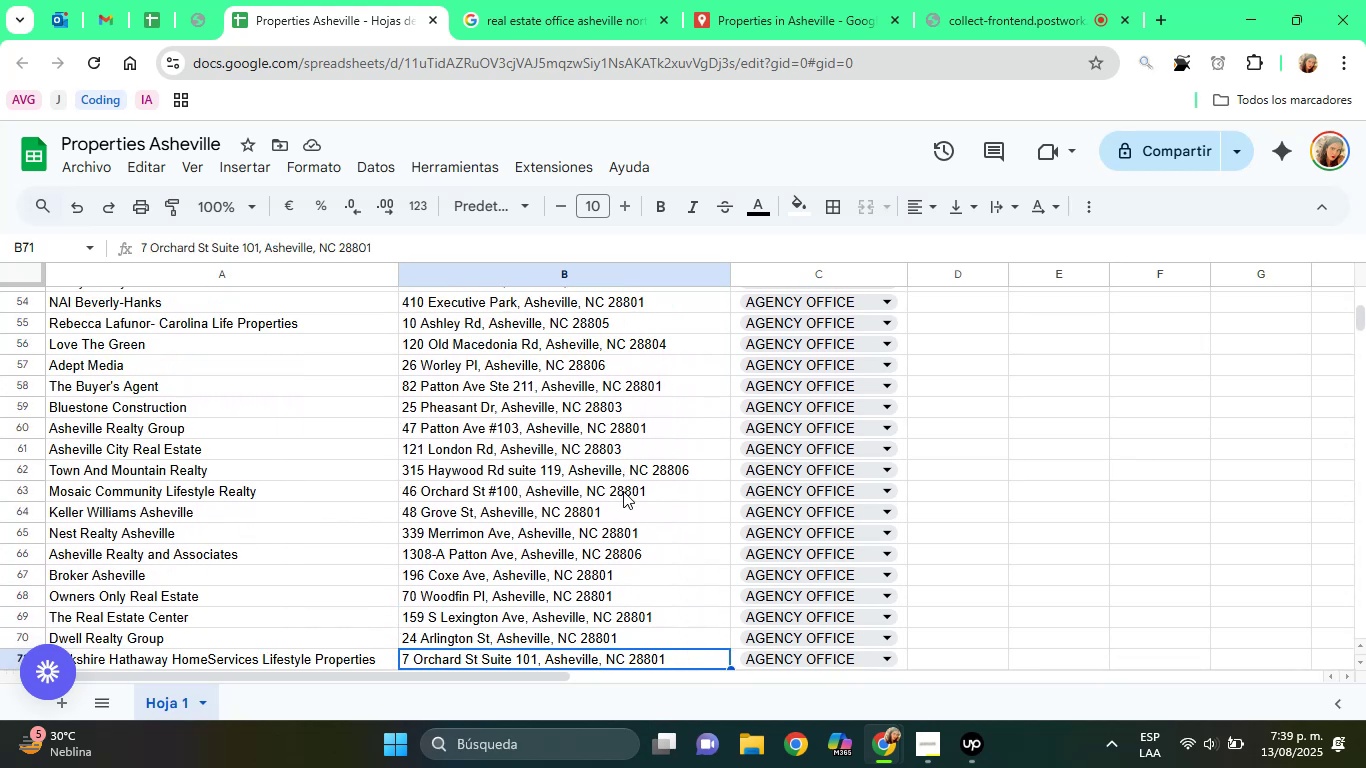 
key(ArrowDown)
 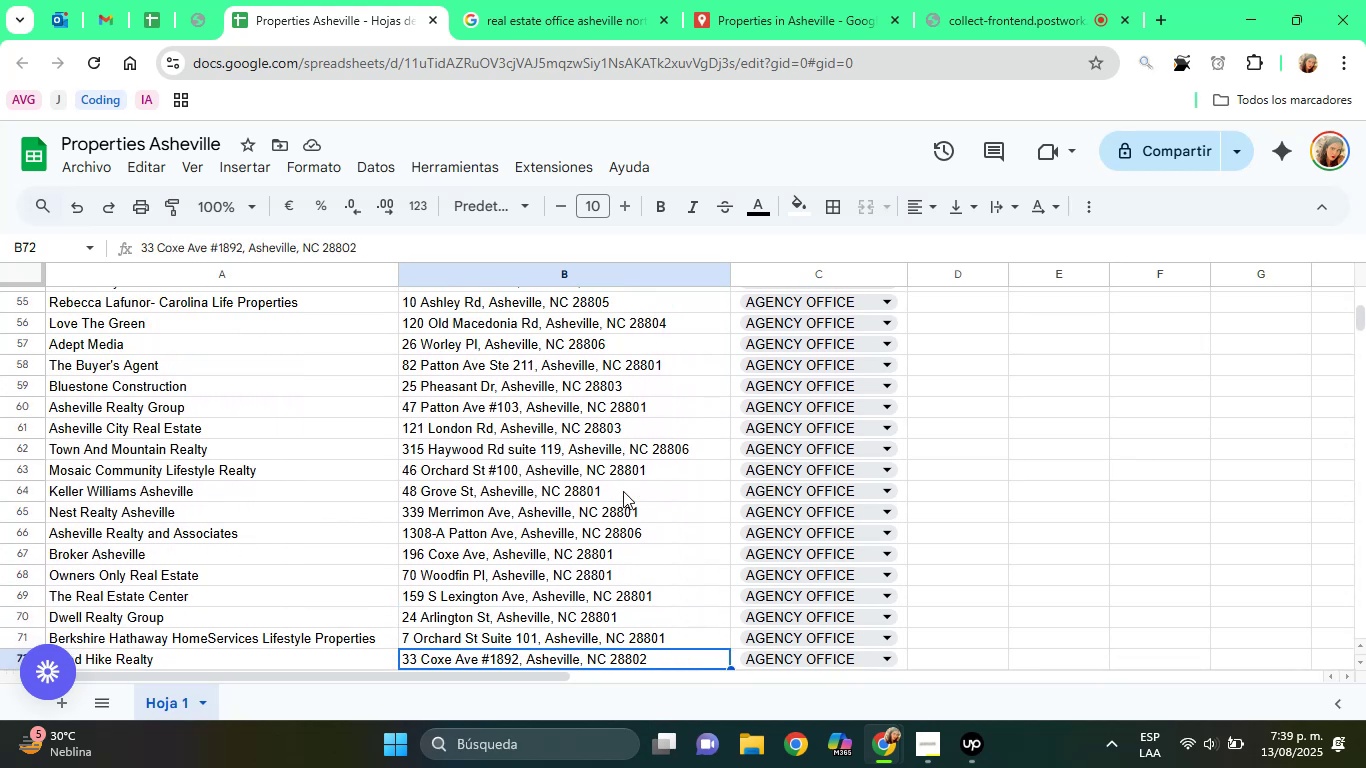 
key(ArrowDown)
 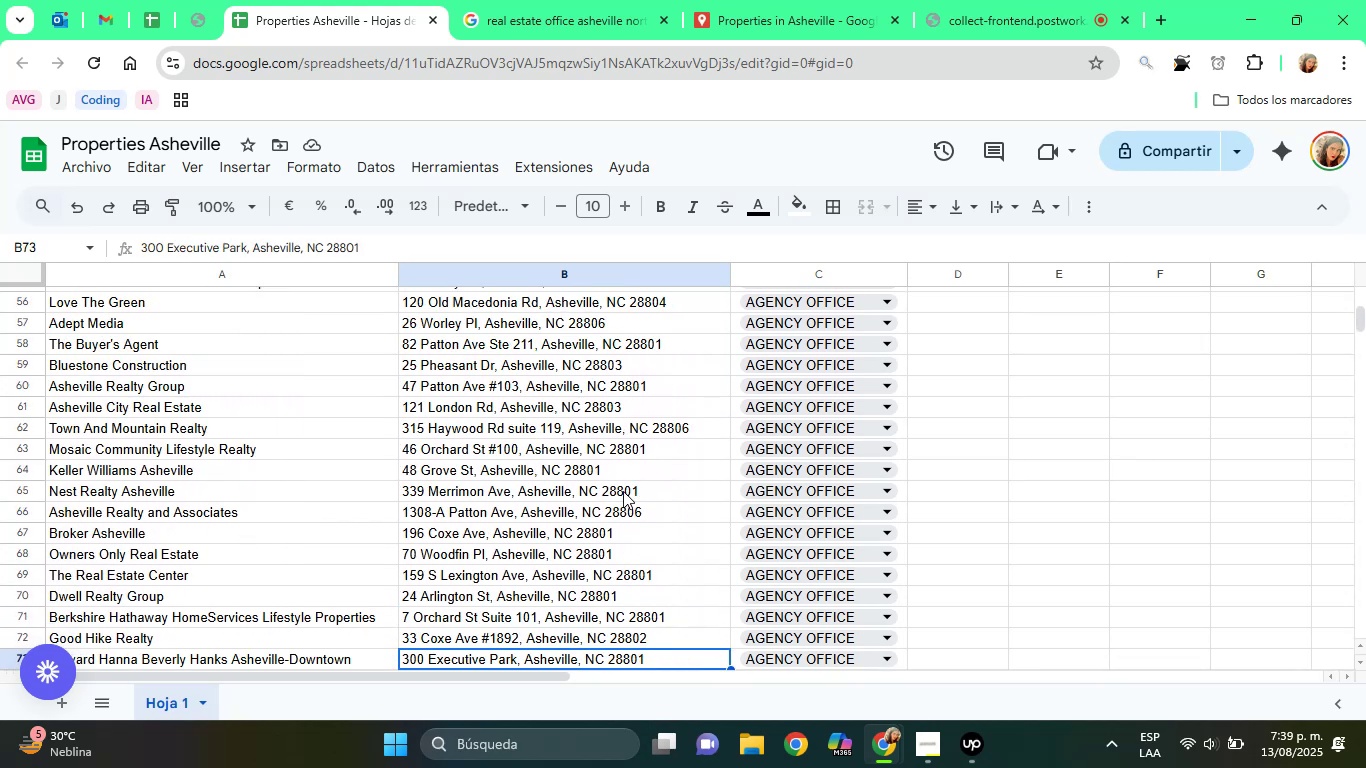 
key(ArrowDown)
 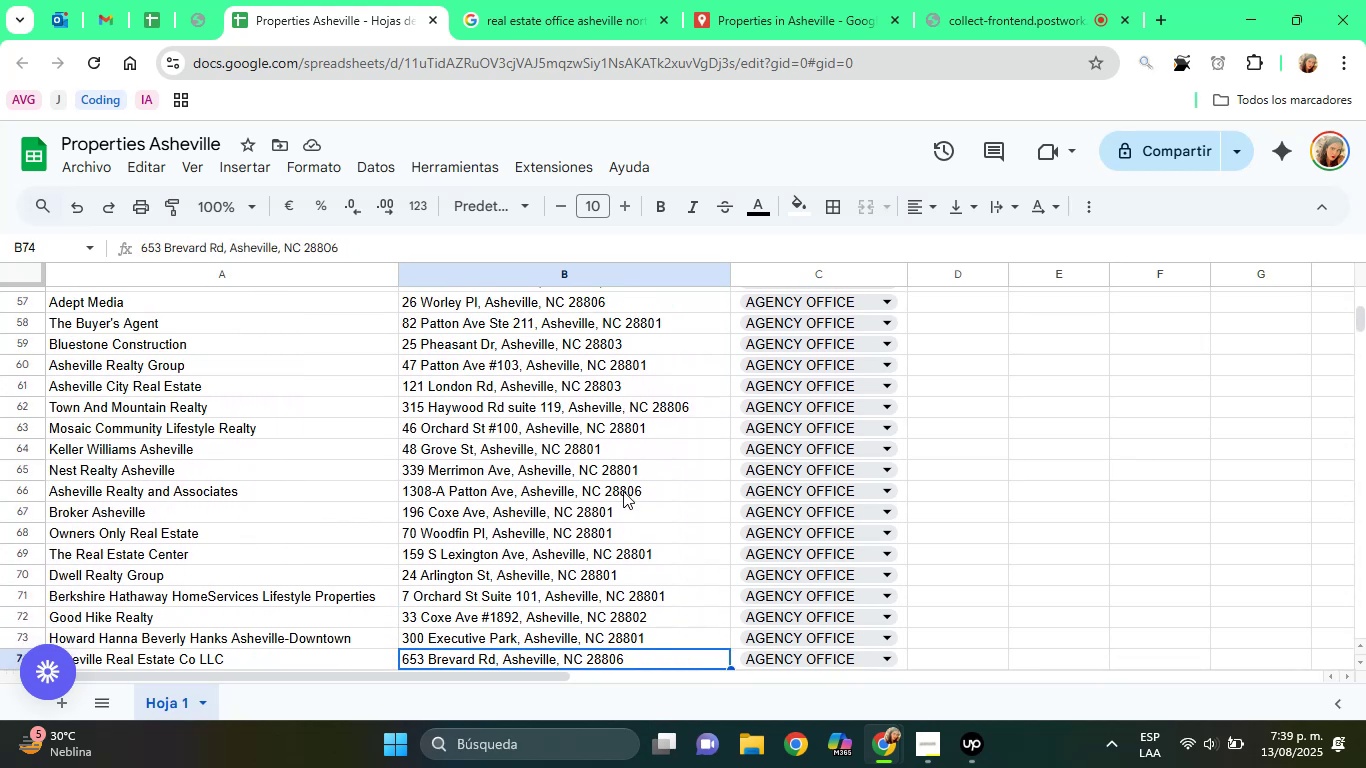 
key(ArrowDown)
 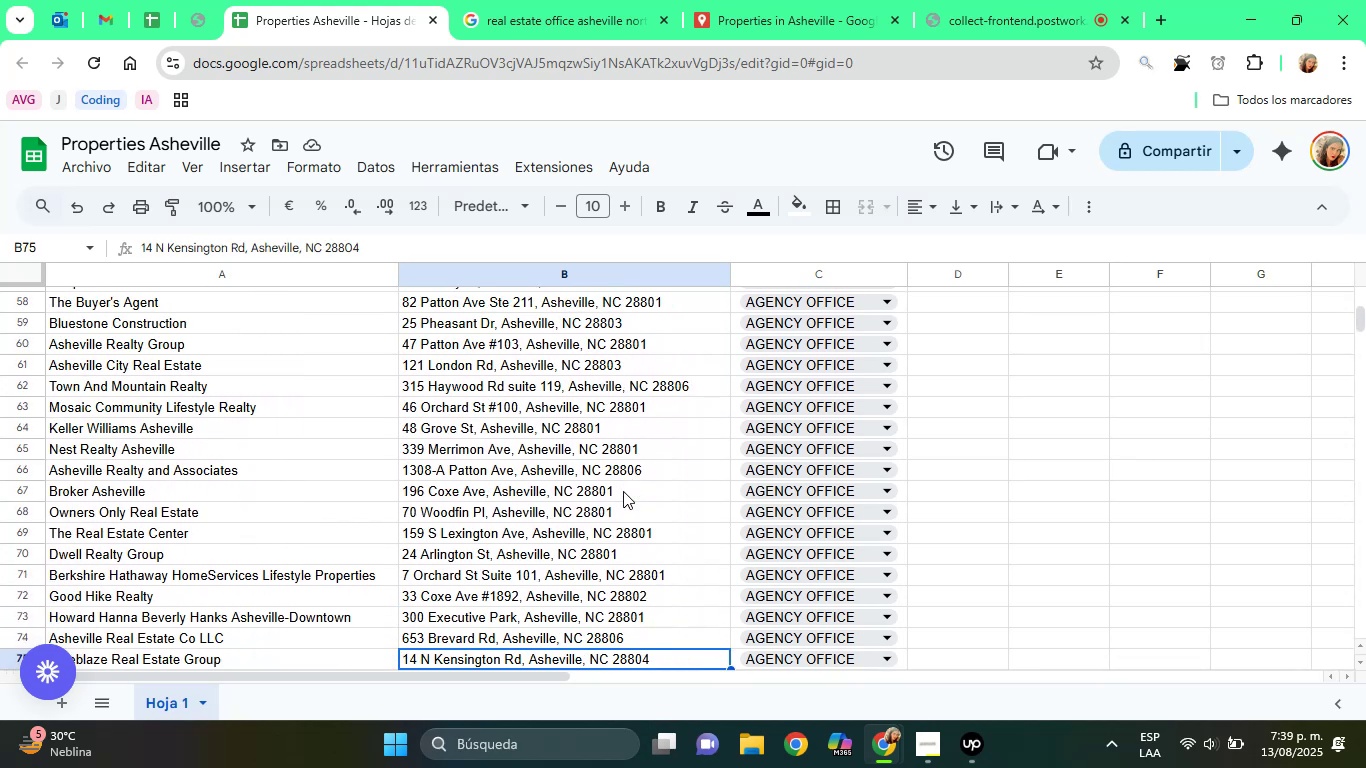 
key(ArrowDown)
 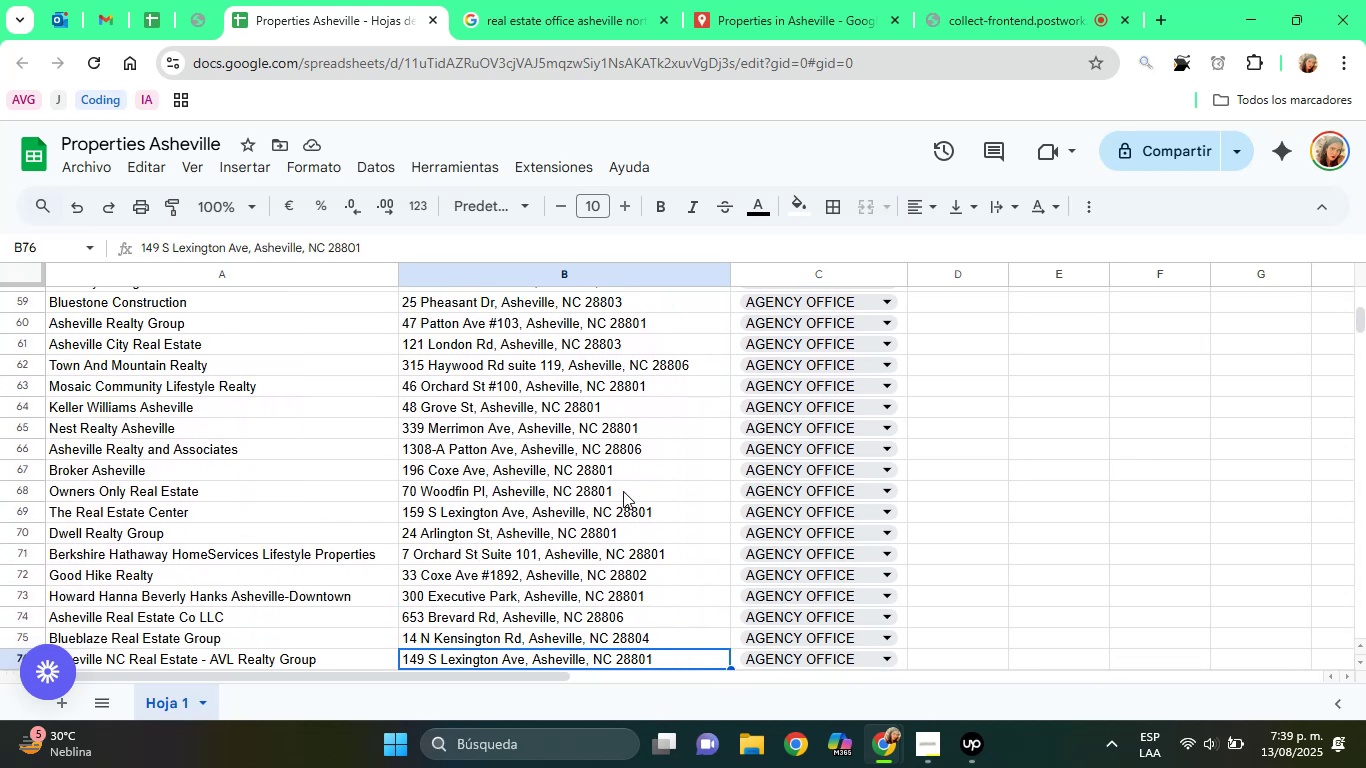 
key(ArrowDown)
 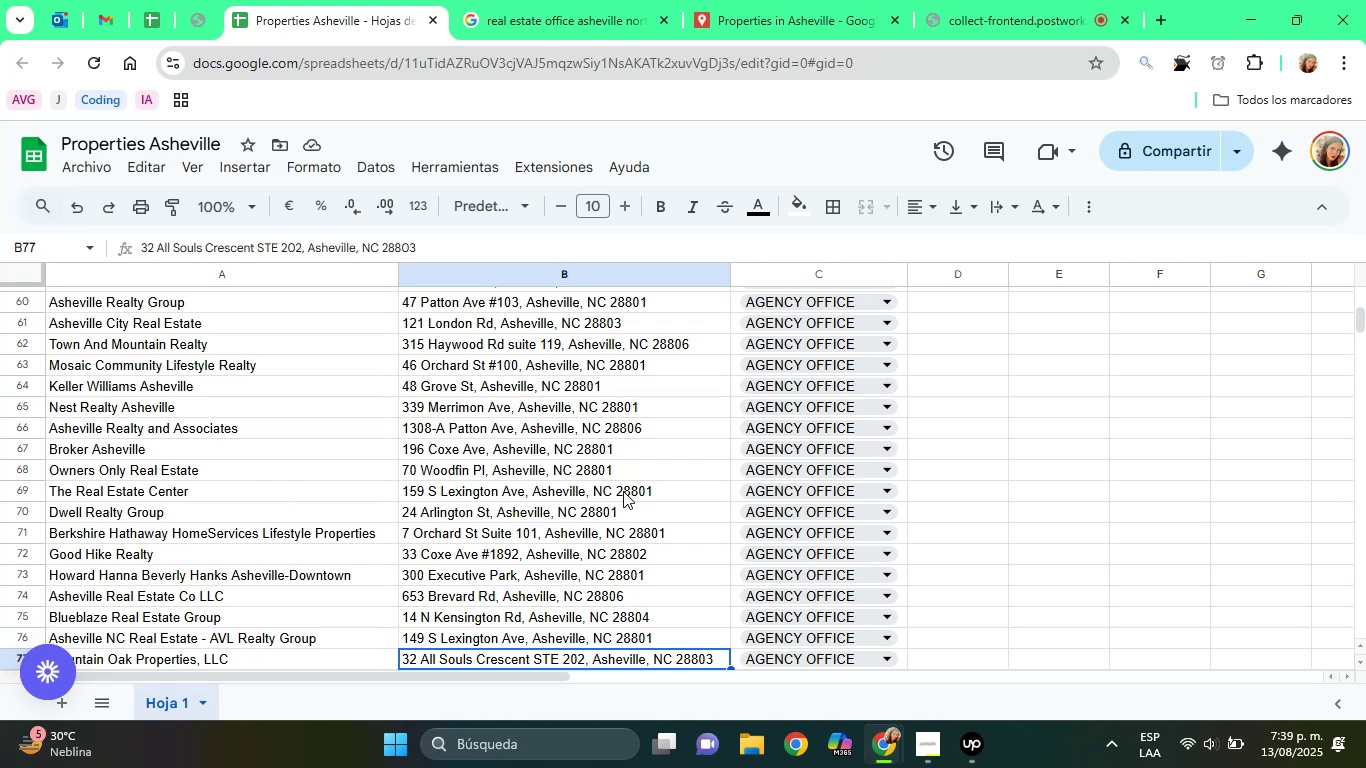 
key(ArrowDown)
 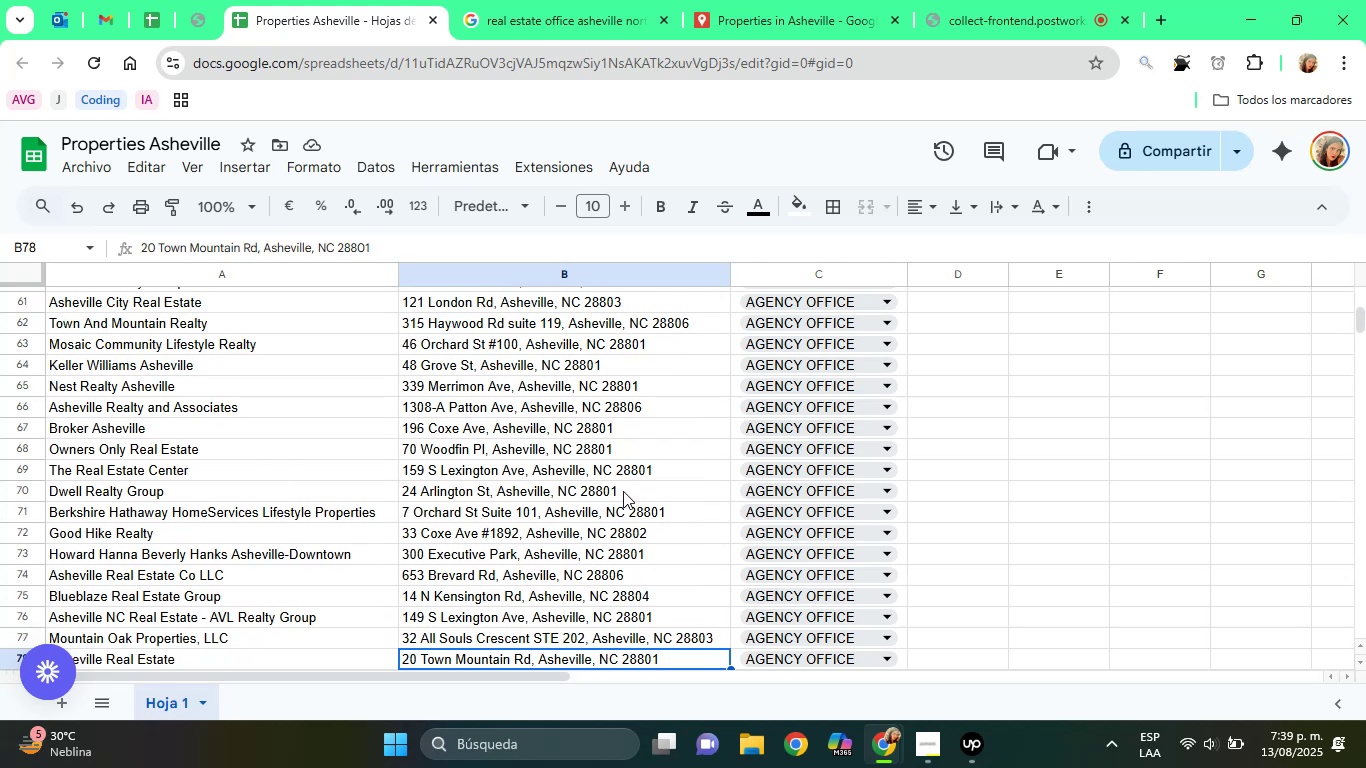 
key(ArrowDown)
 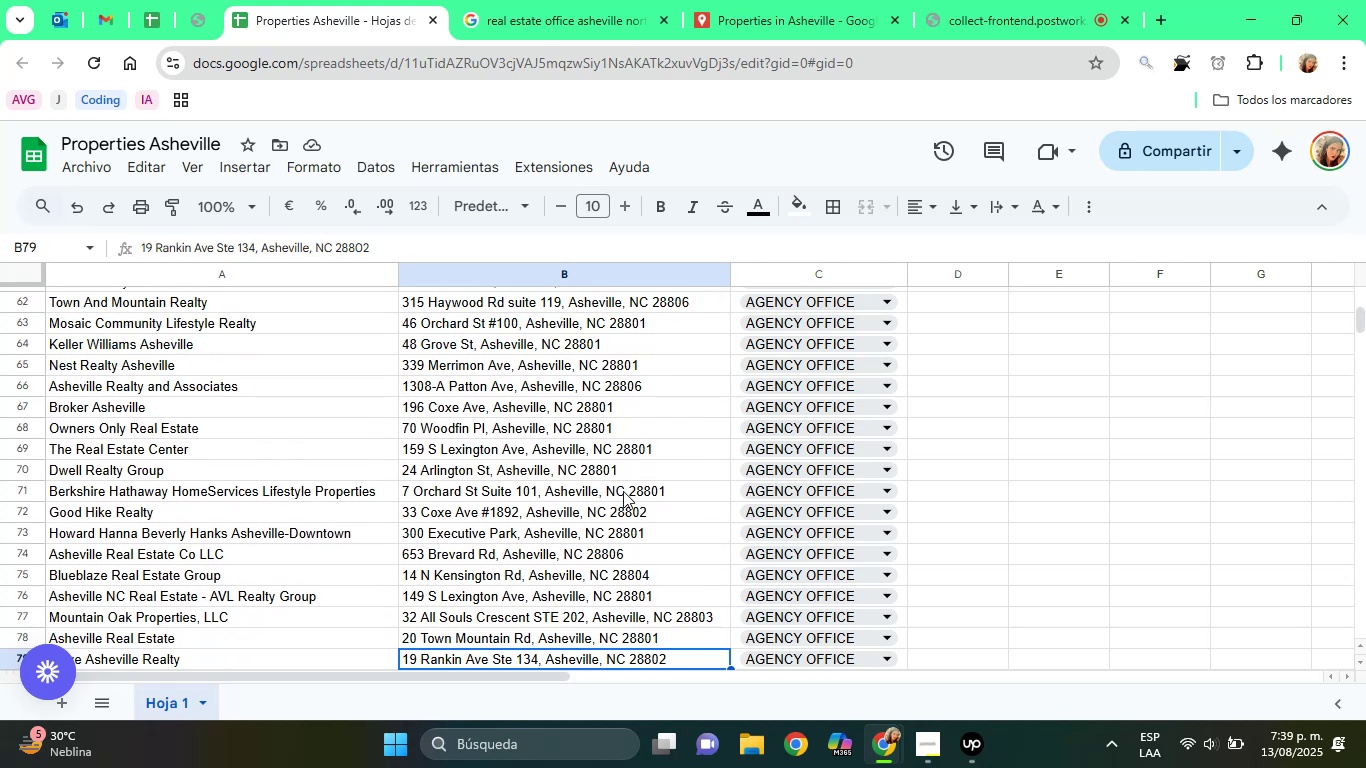 
key(ArrowDown)
 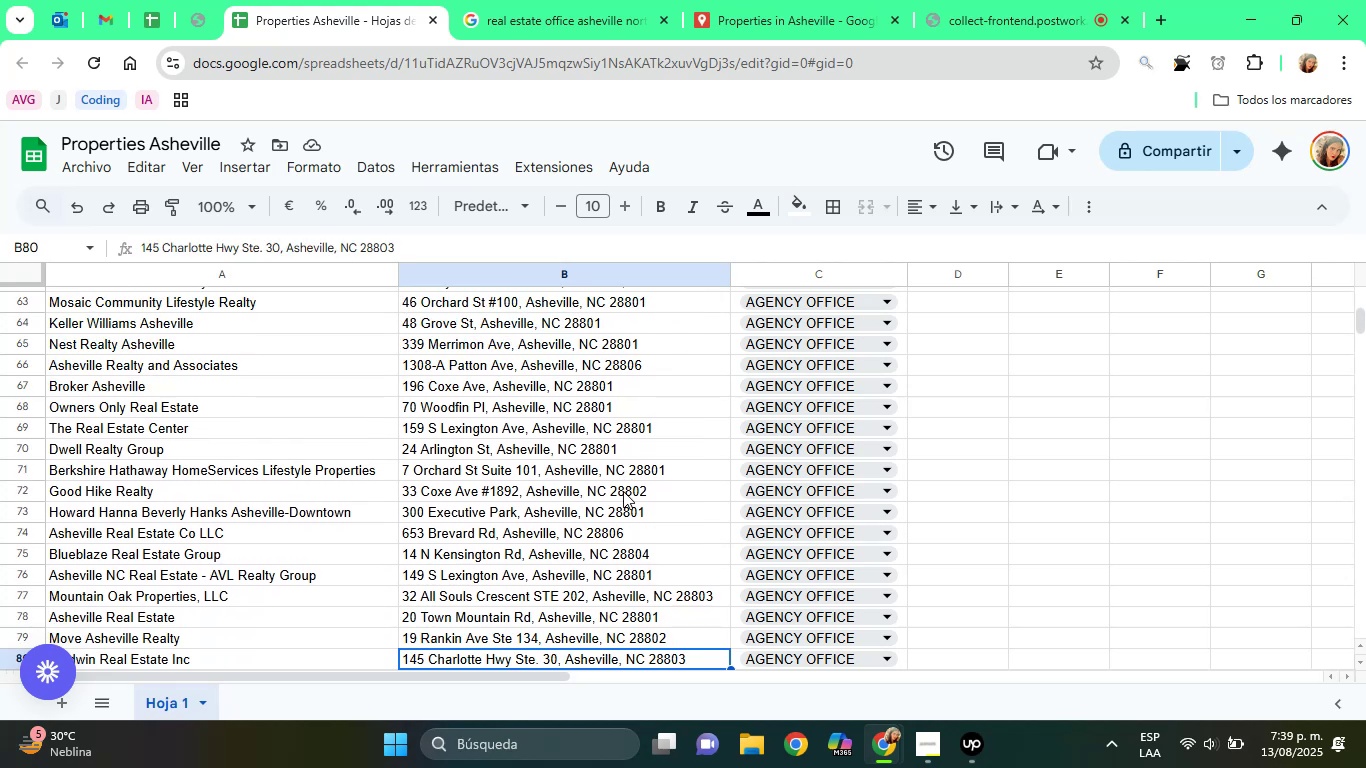 
key(ArrowDown)
 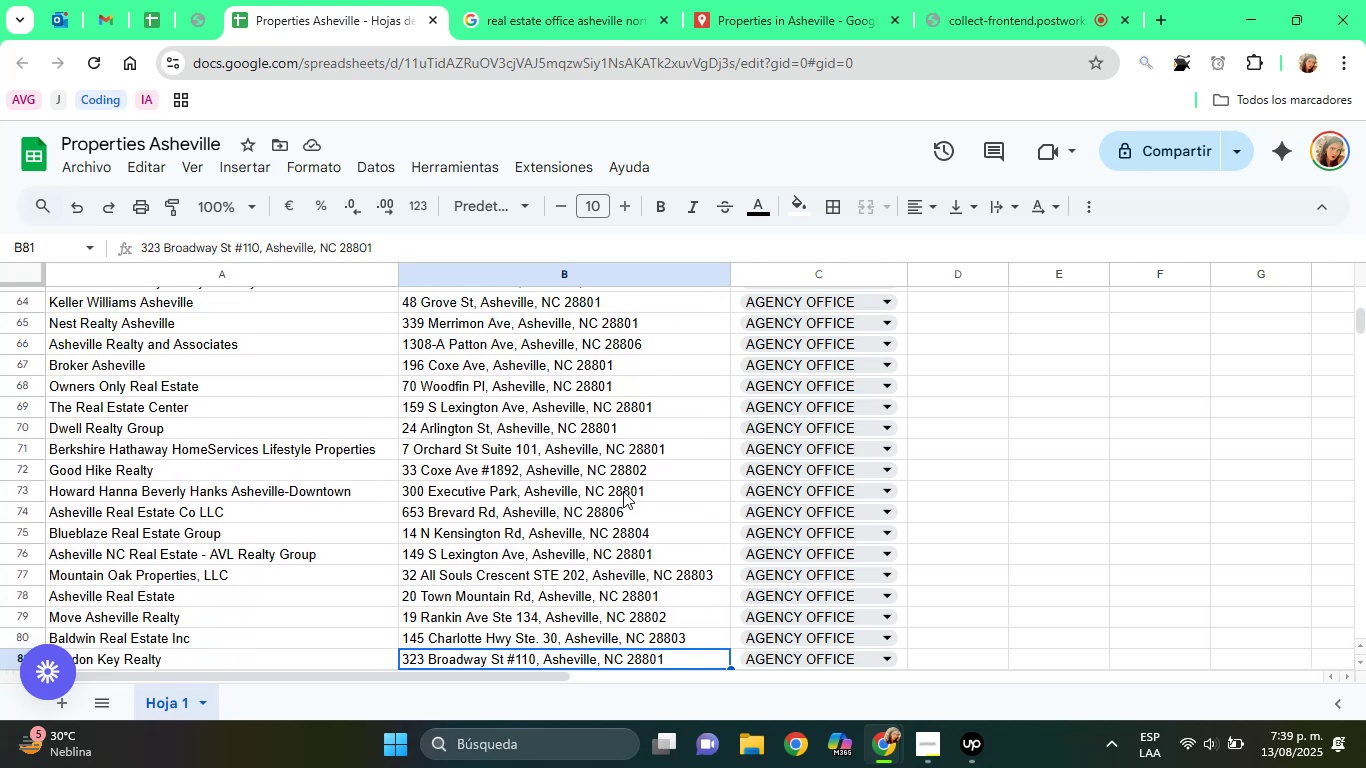 
key(ArrowDown)
 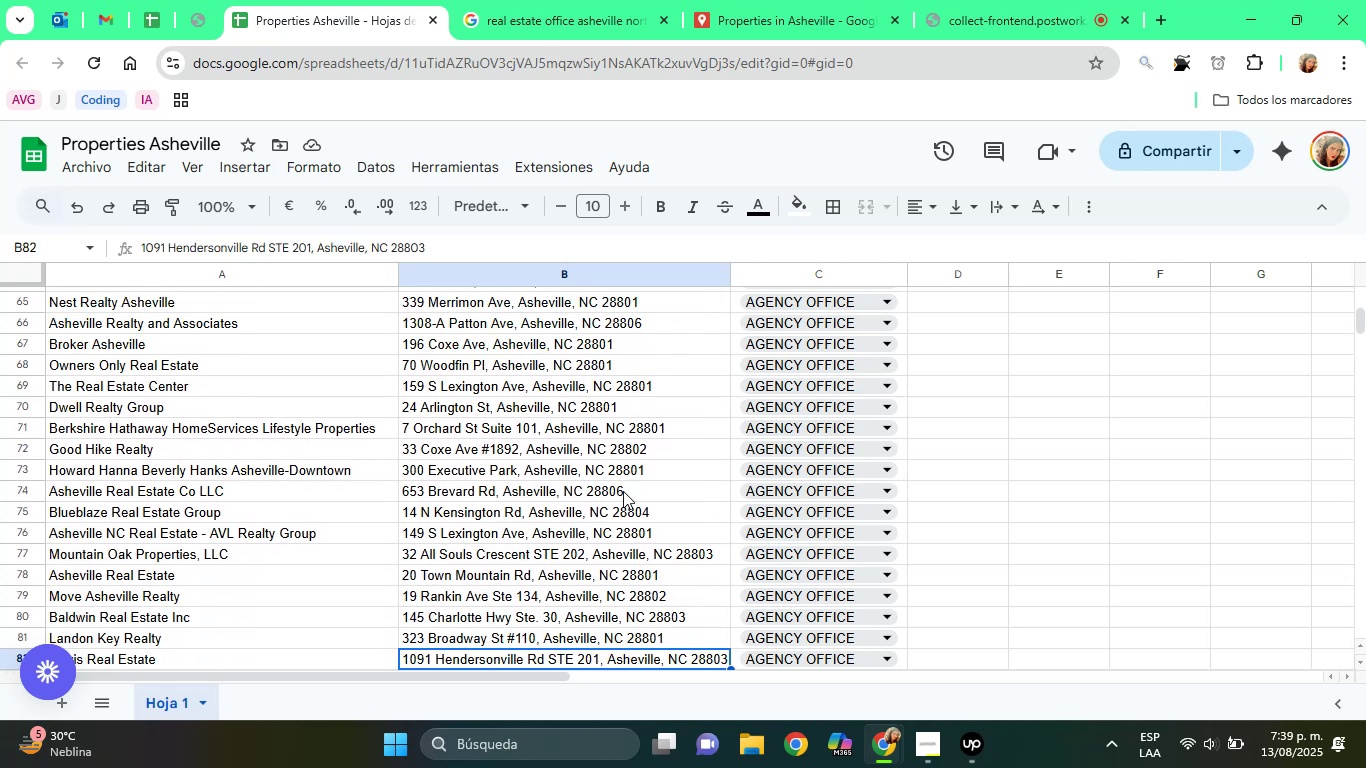 
key(ArrowDown)
 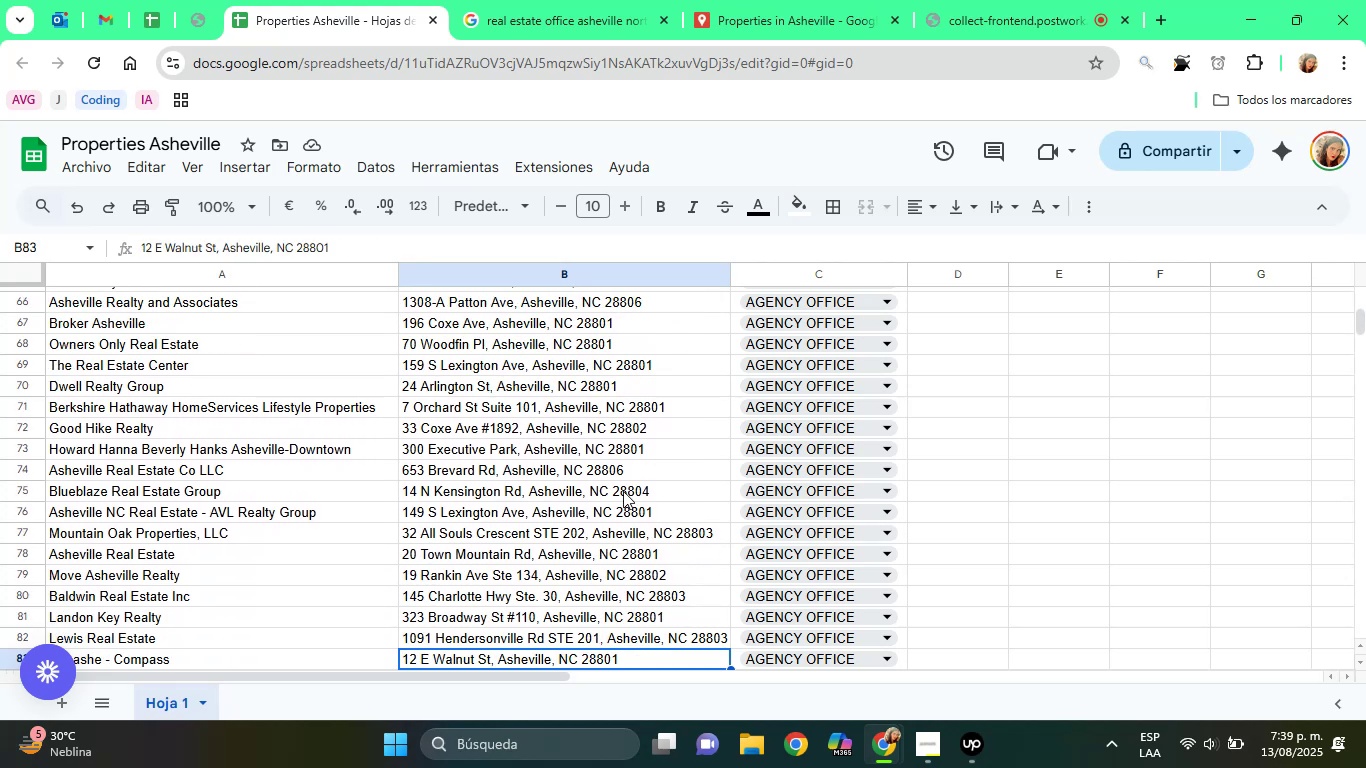 
key(ArrowDown)
 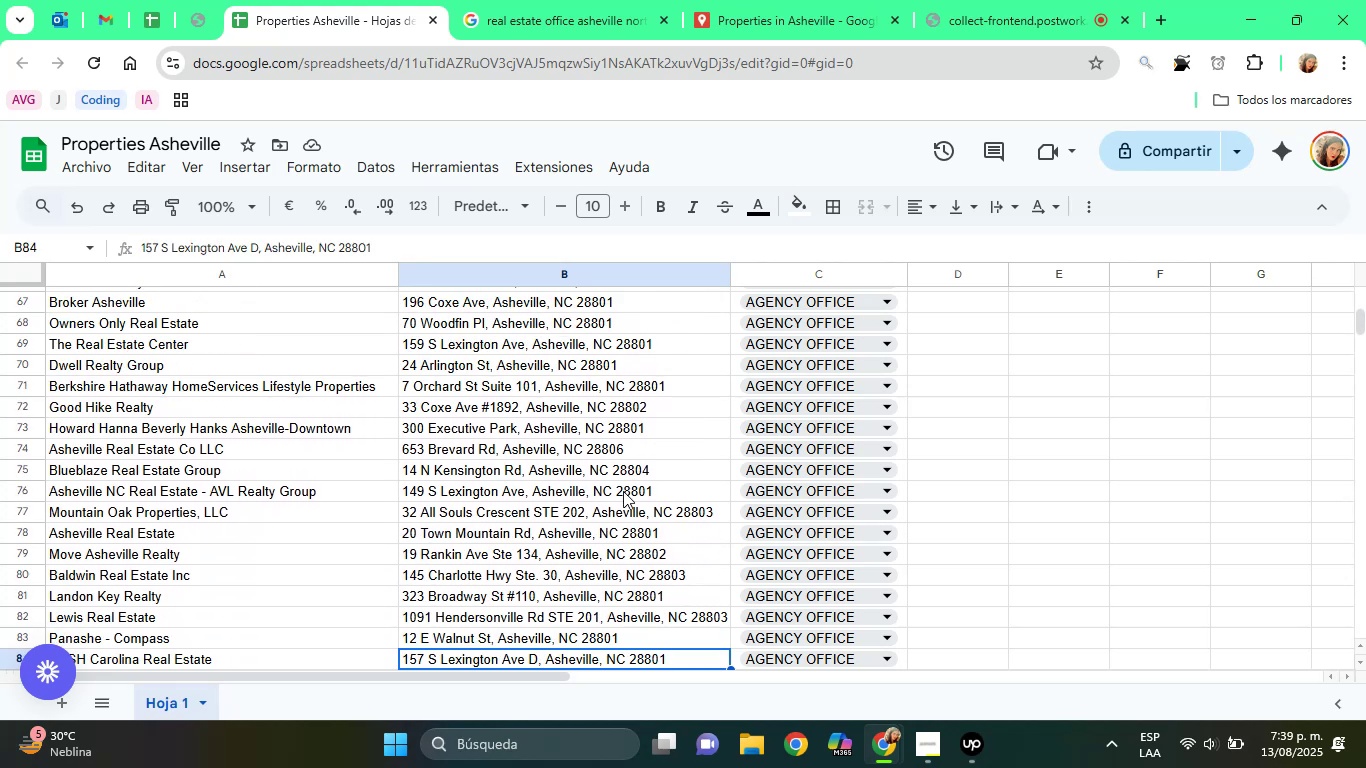 
key(ArrowDown)
 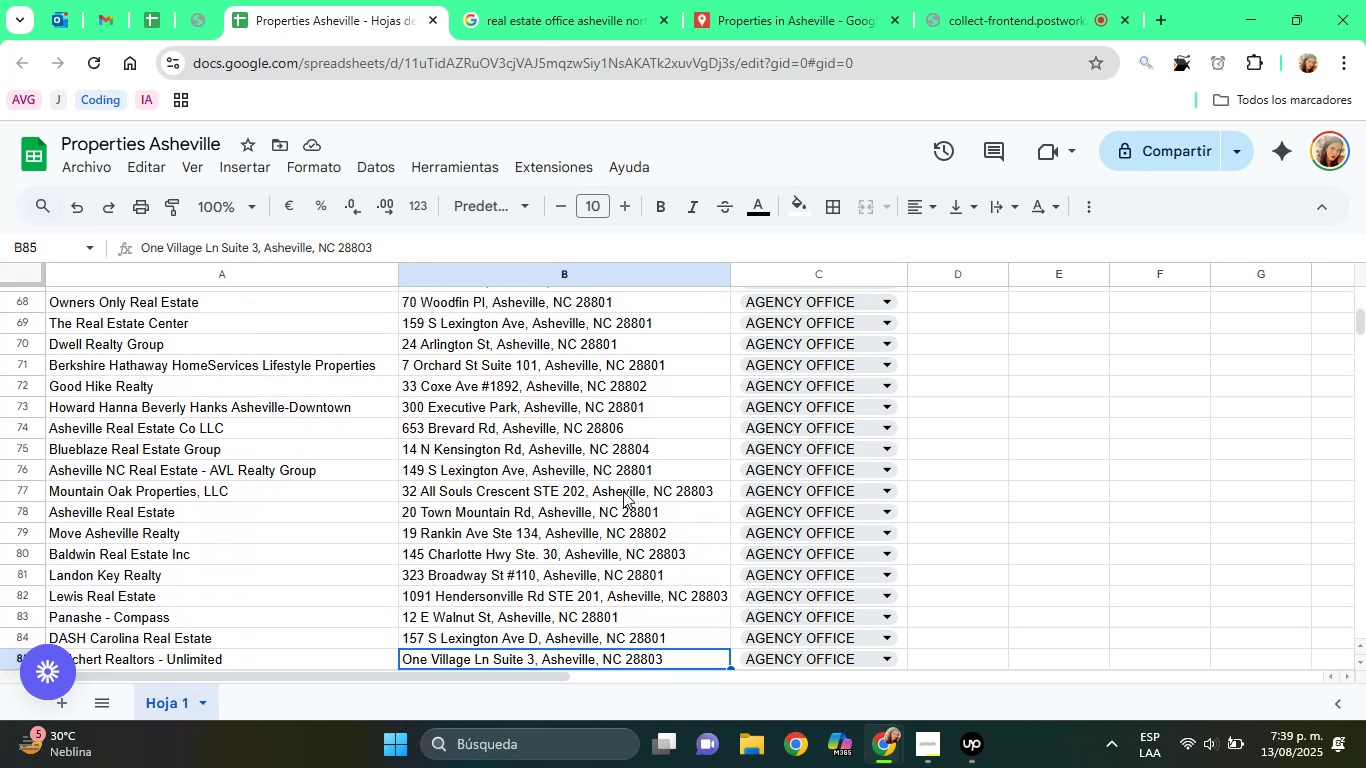 
key(ArrowDown)
 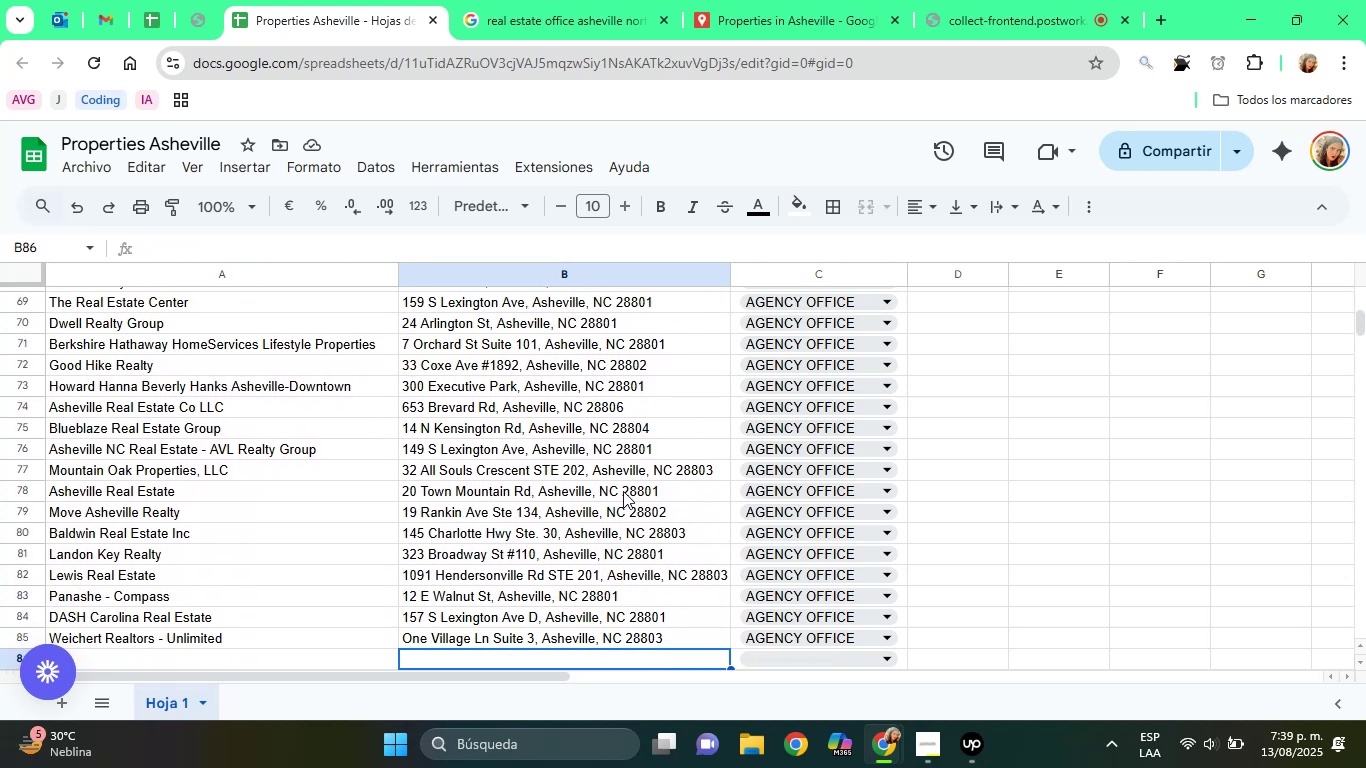 
key(ArrowDown)
 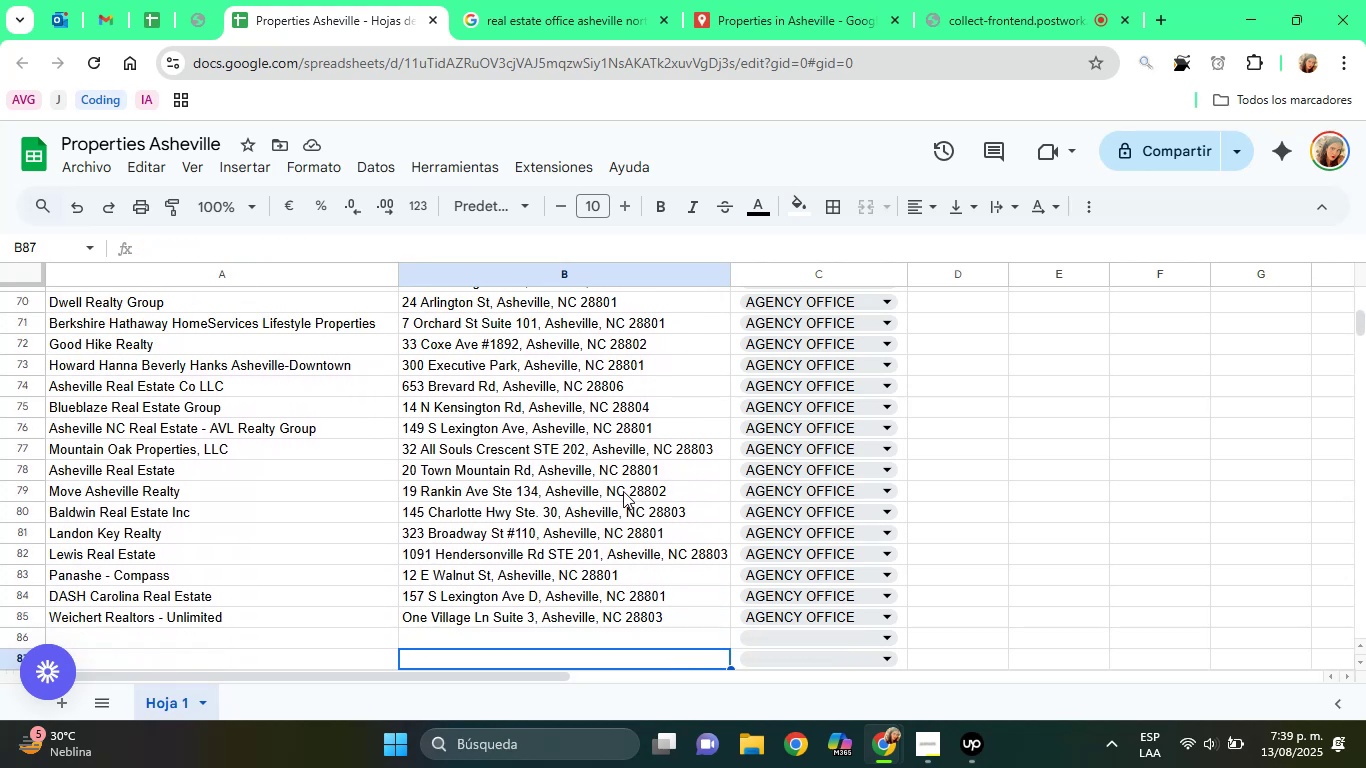 
key(ArrowUp)
 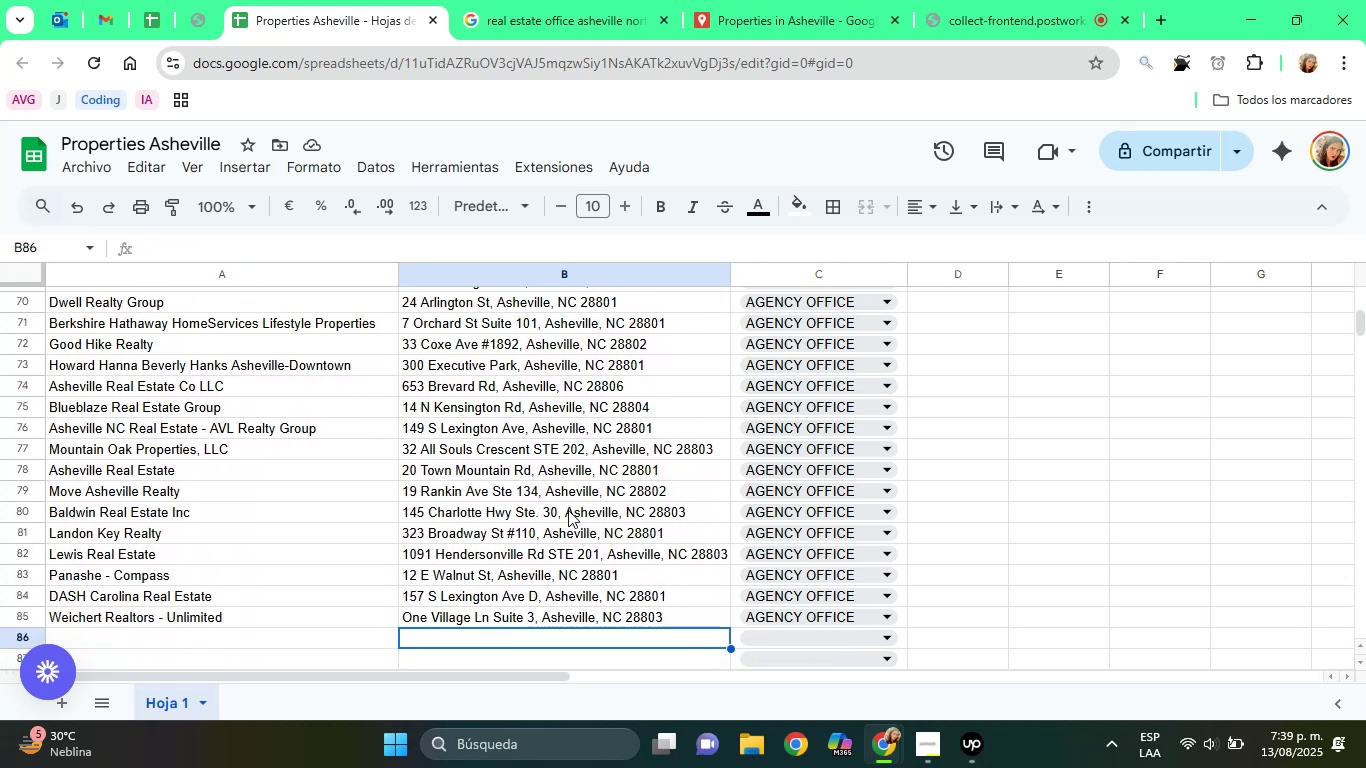 
scroll: coordinate [470, 594], scroll_direction: down, amount: 2.0
 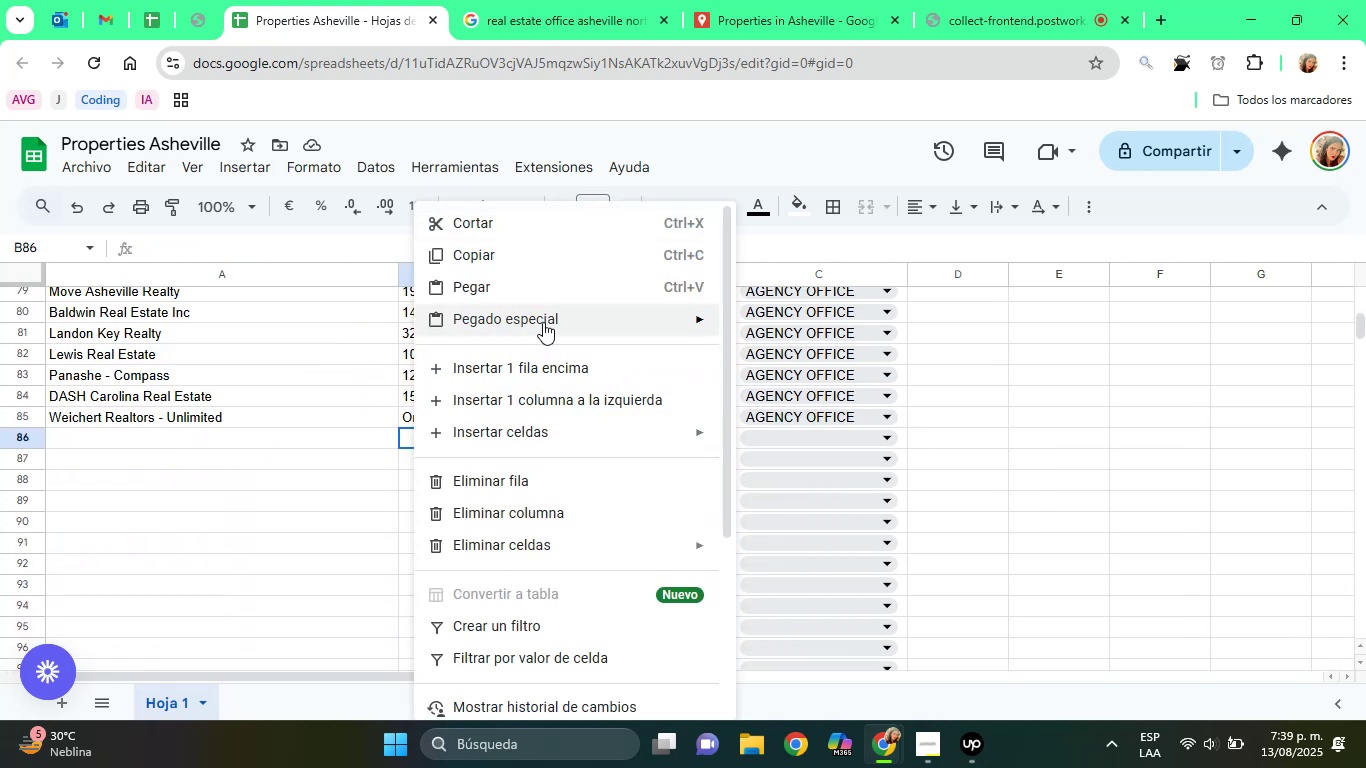 
left_click([857, 329])
 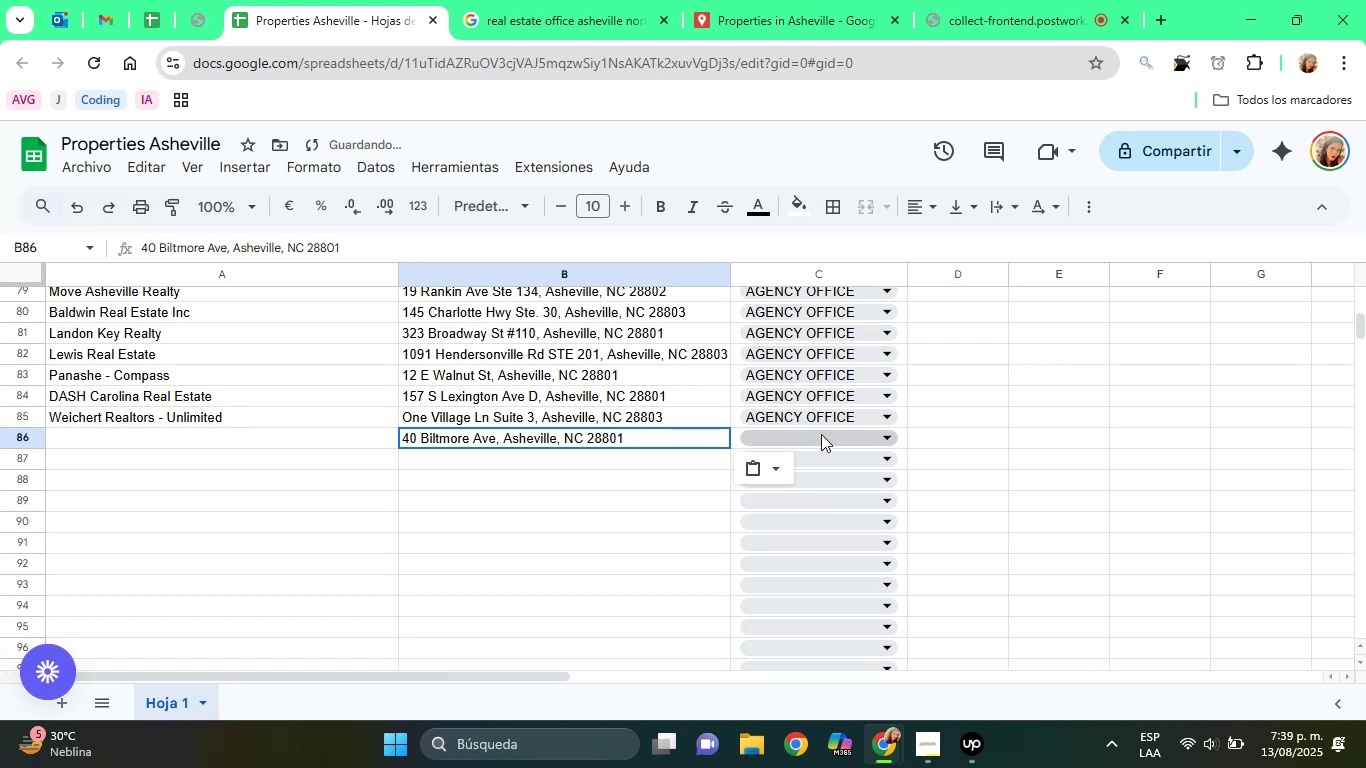 
left_click([818, 438])
 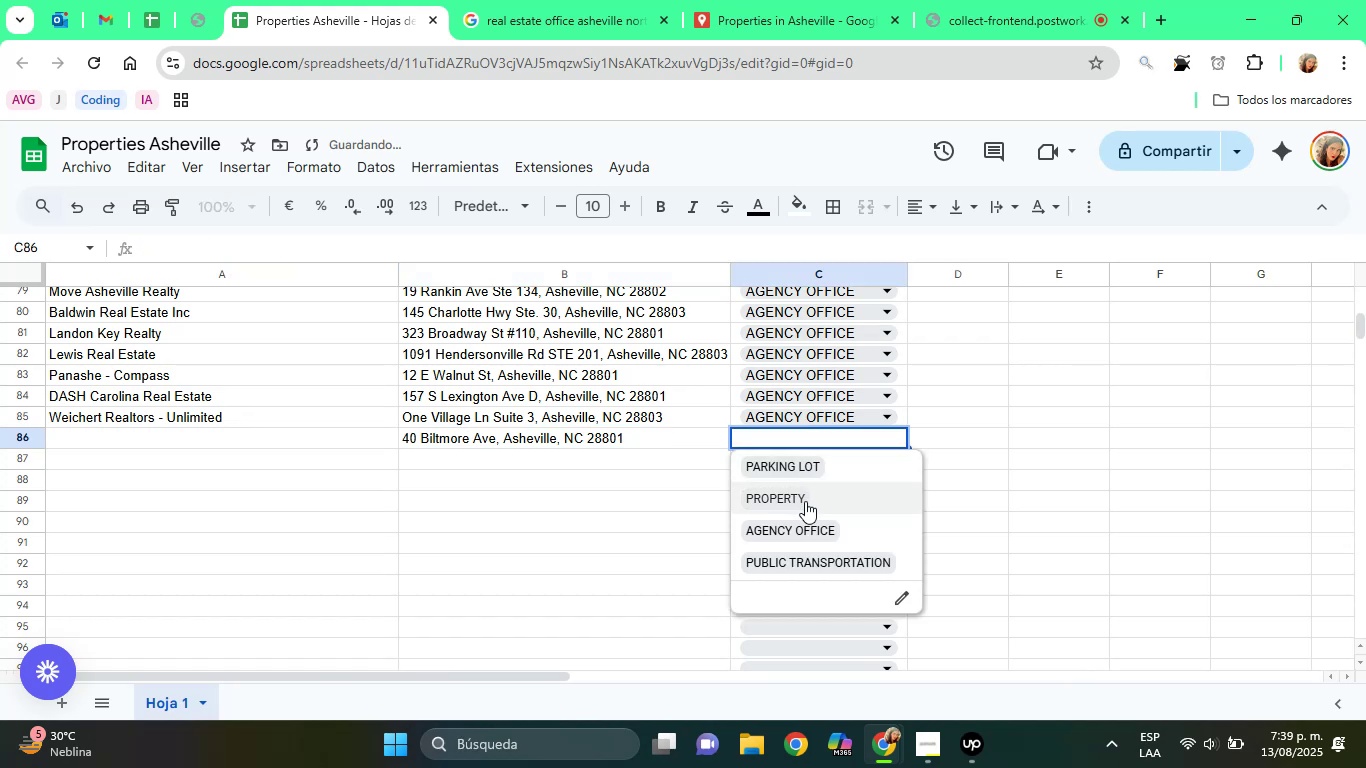 
left_click([812, 523])
 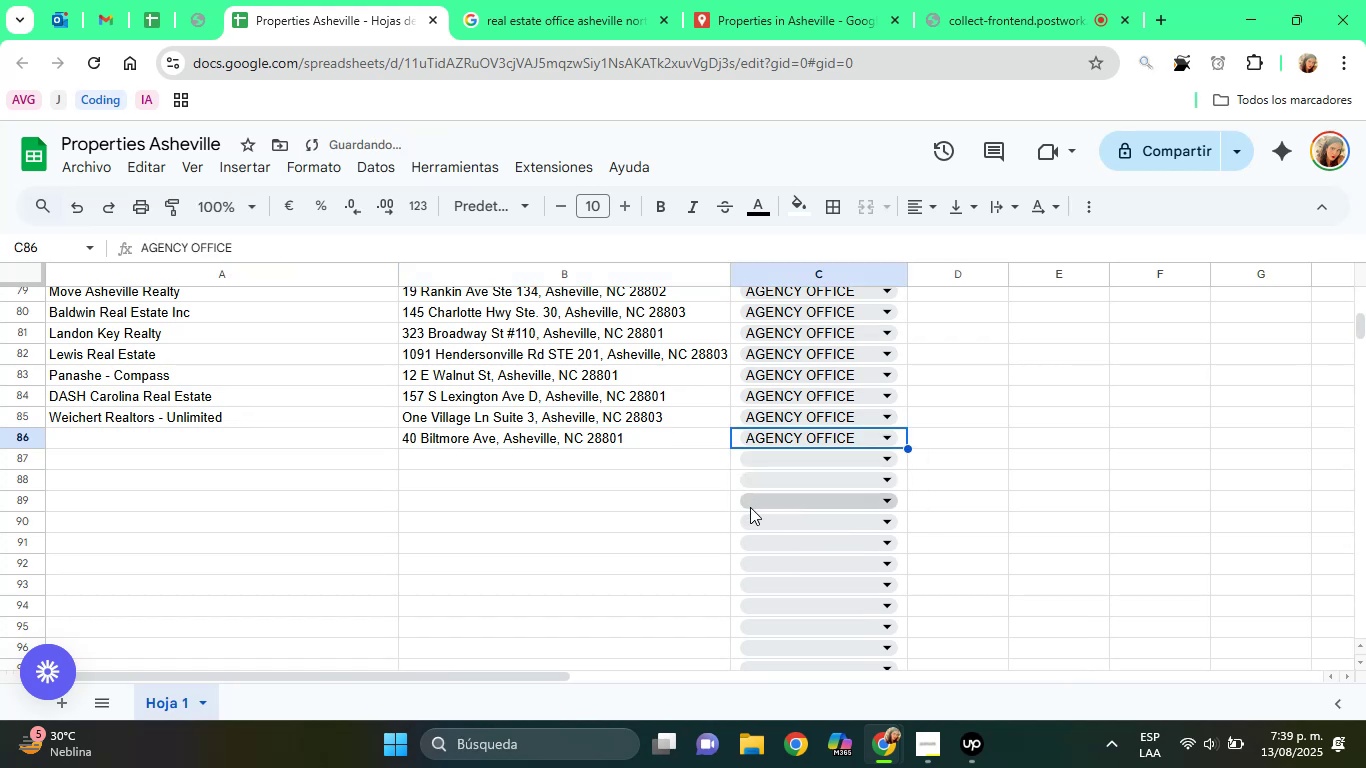 
left_click([666, 483])
 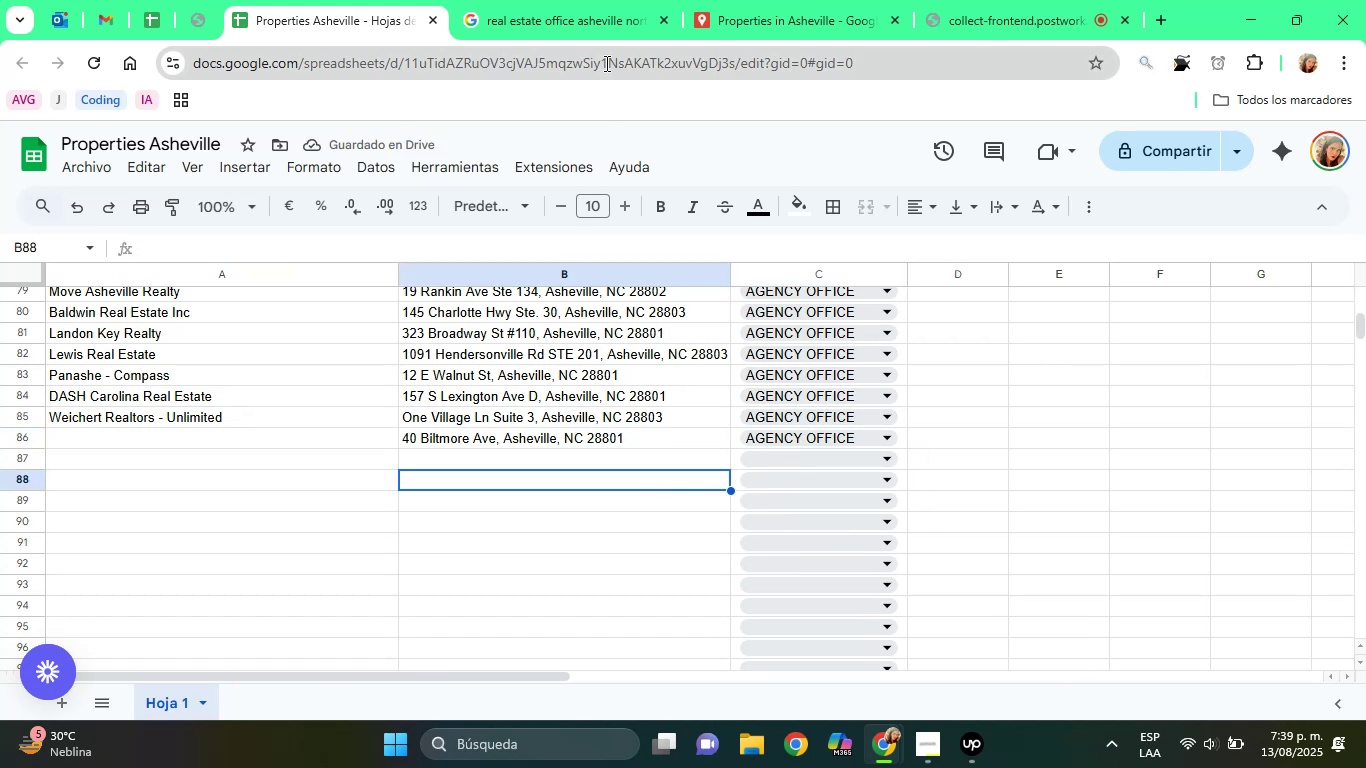 
left_click([588, 0])
 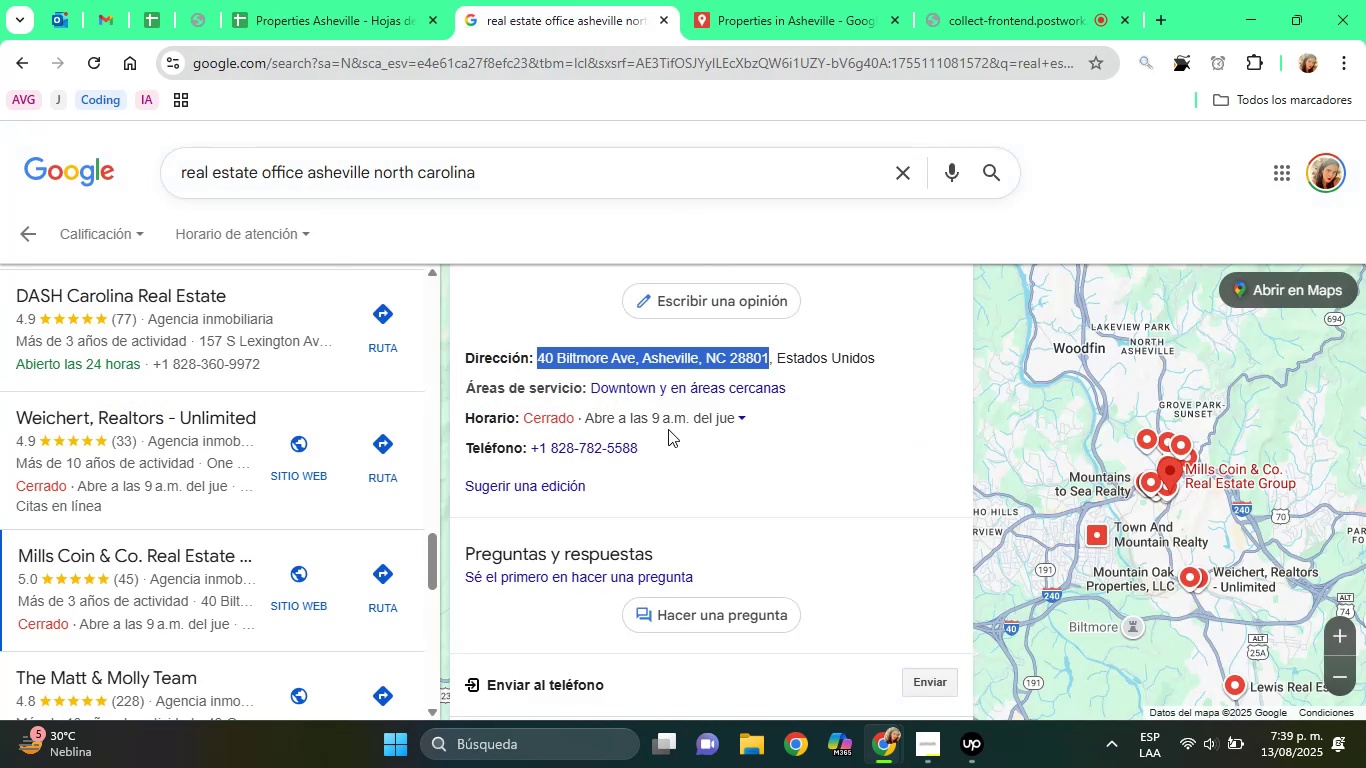 
scroll: coordinate [685, 433], scroll_direction: up, amount: 17.0
 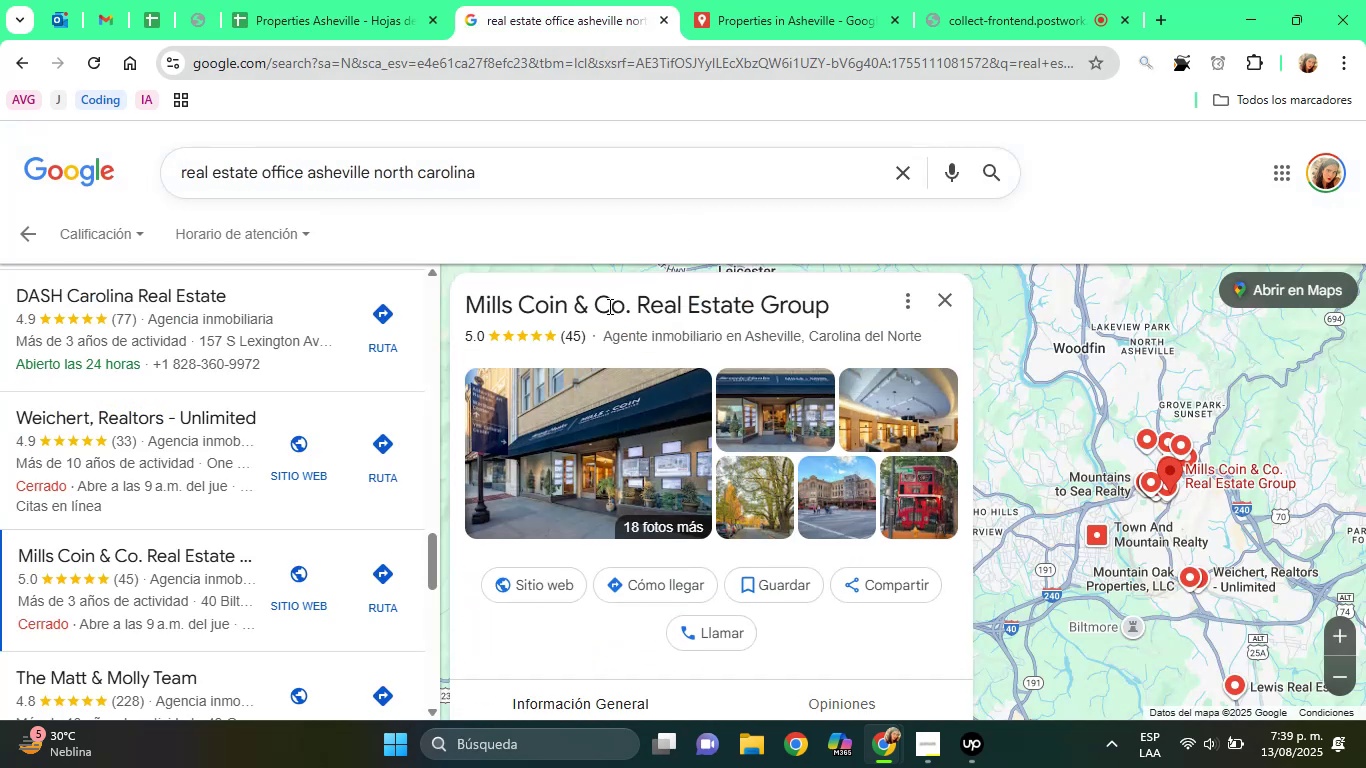 
double_click([606, 303])
 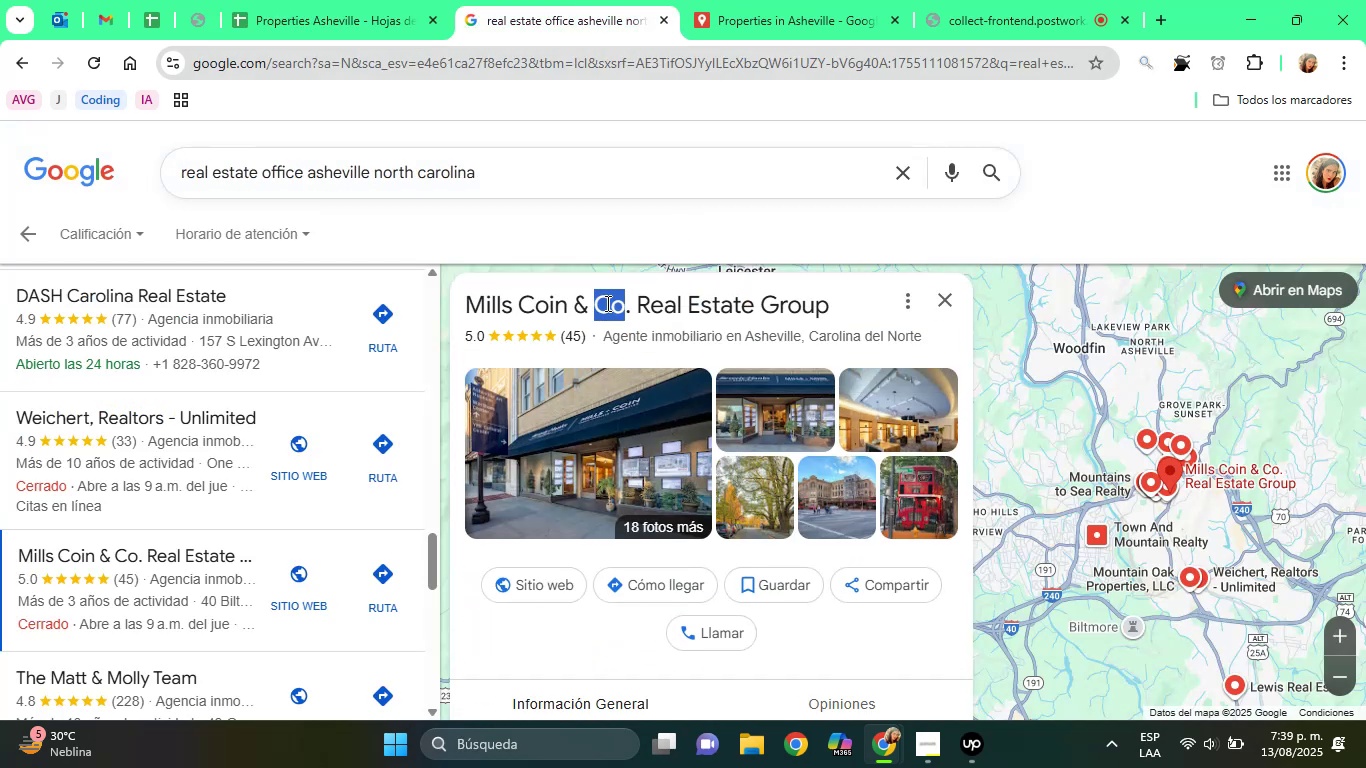 
triple_click([606, 303])
 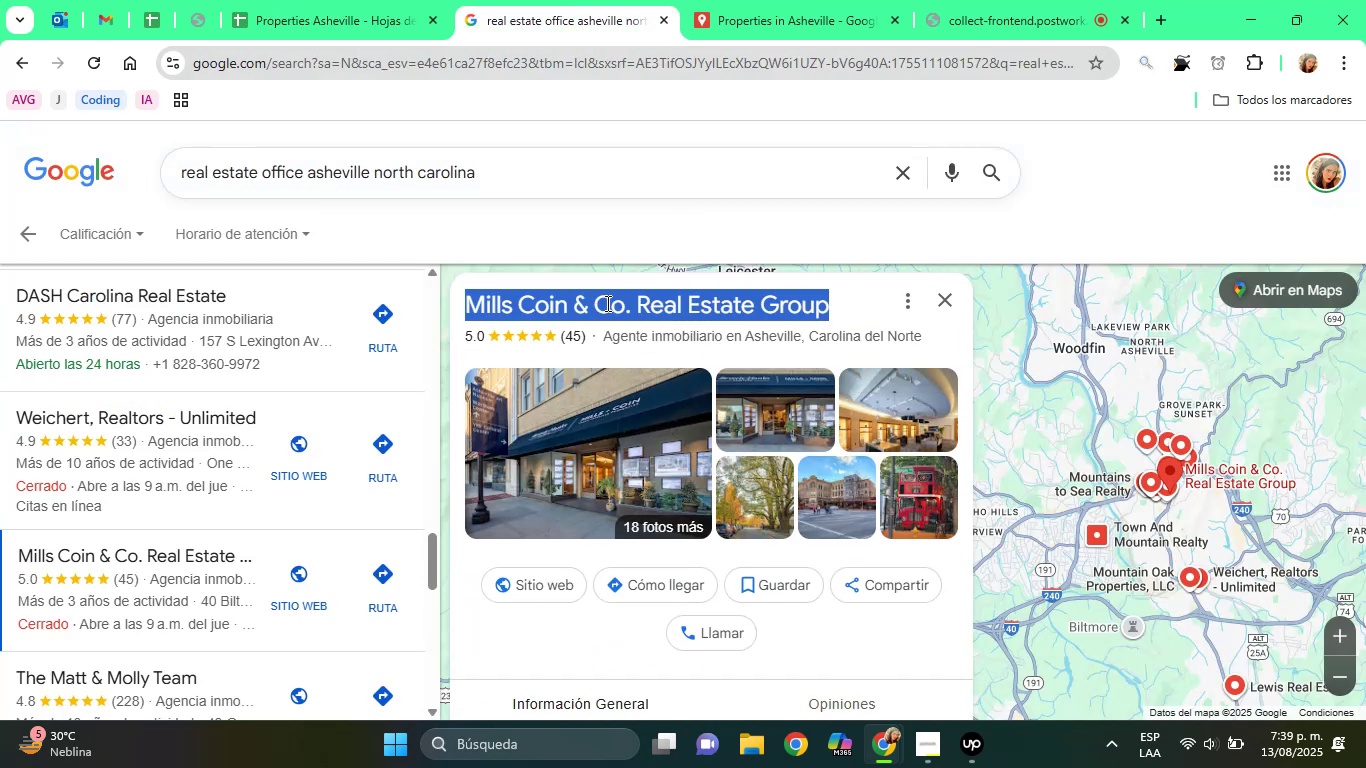 
right_click([606, 303])
 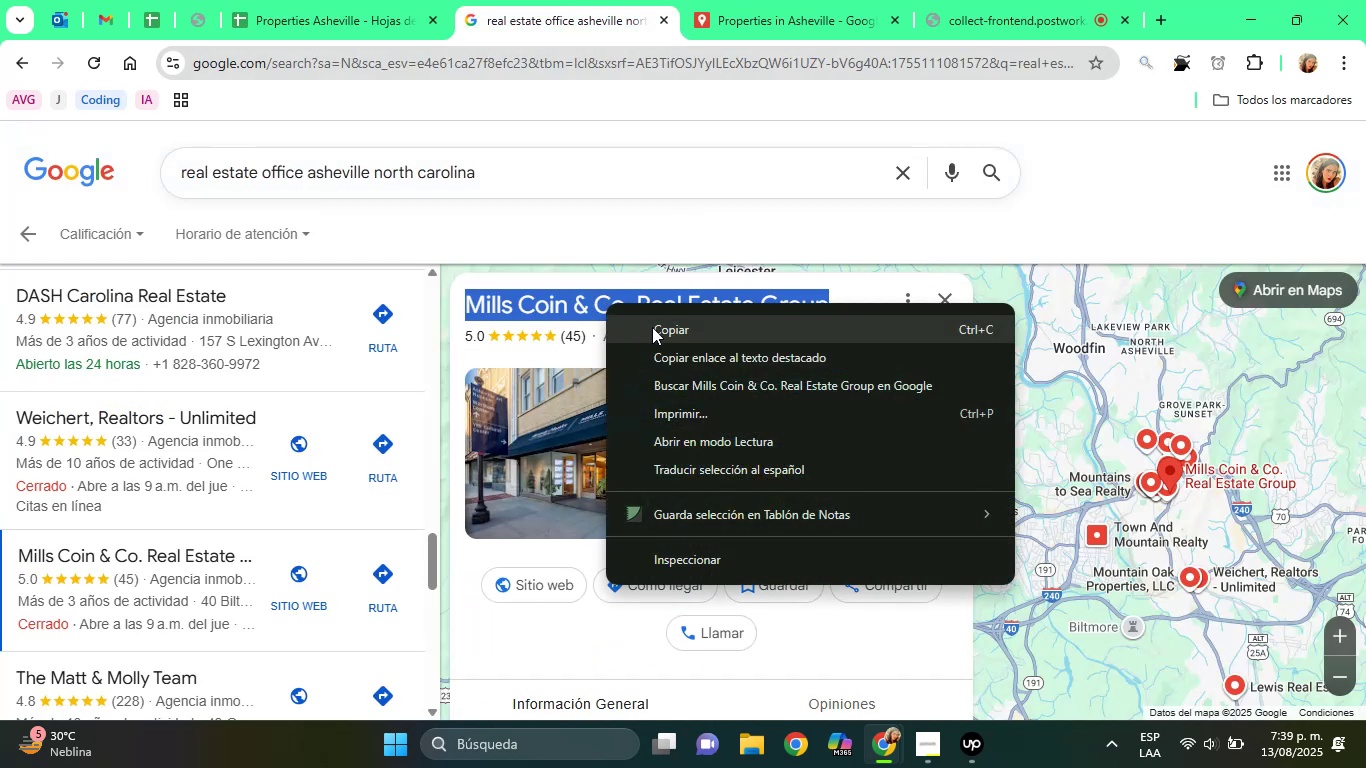 
left_click([660, 330])
 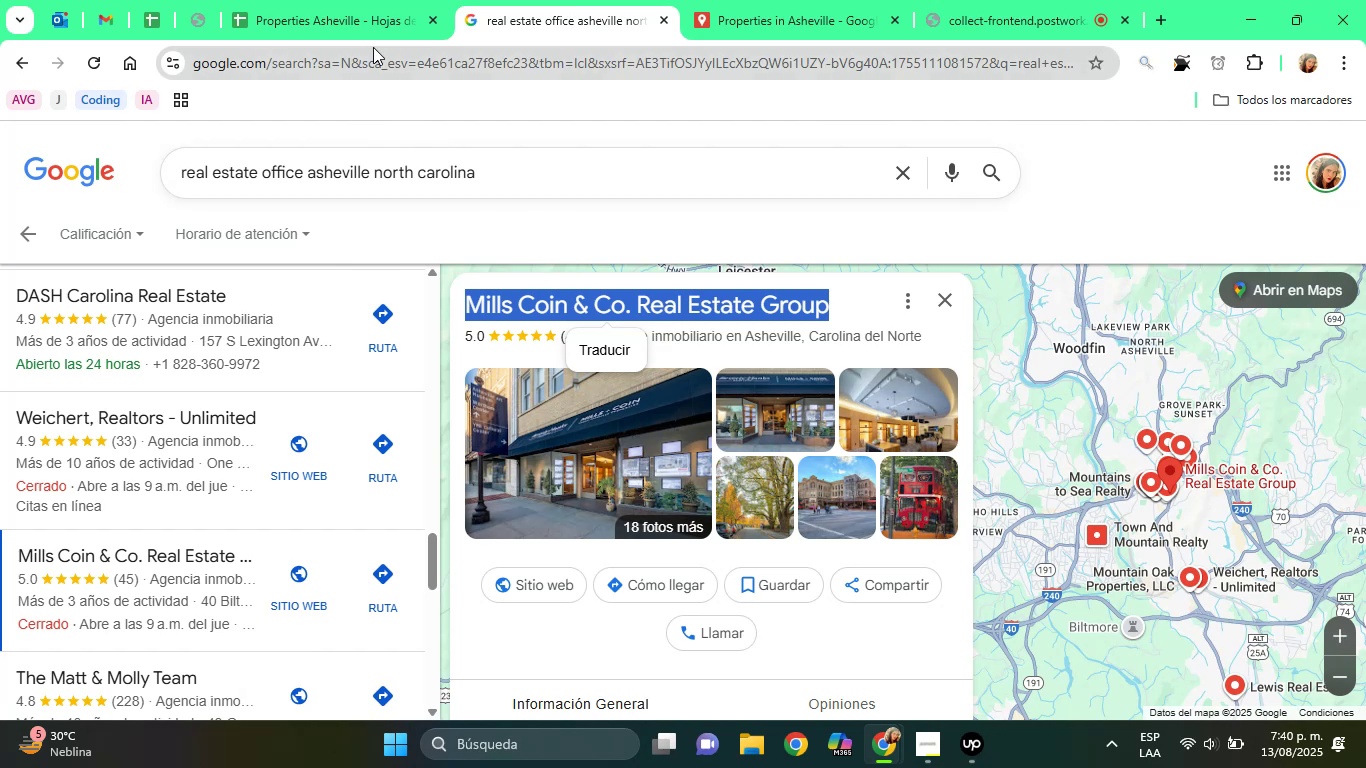 
left_click([296, 0])
 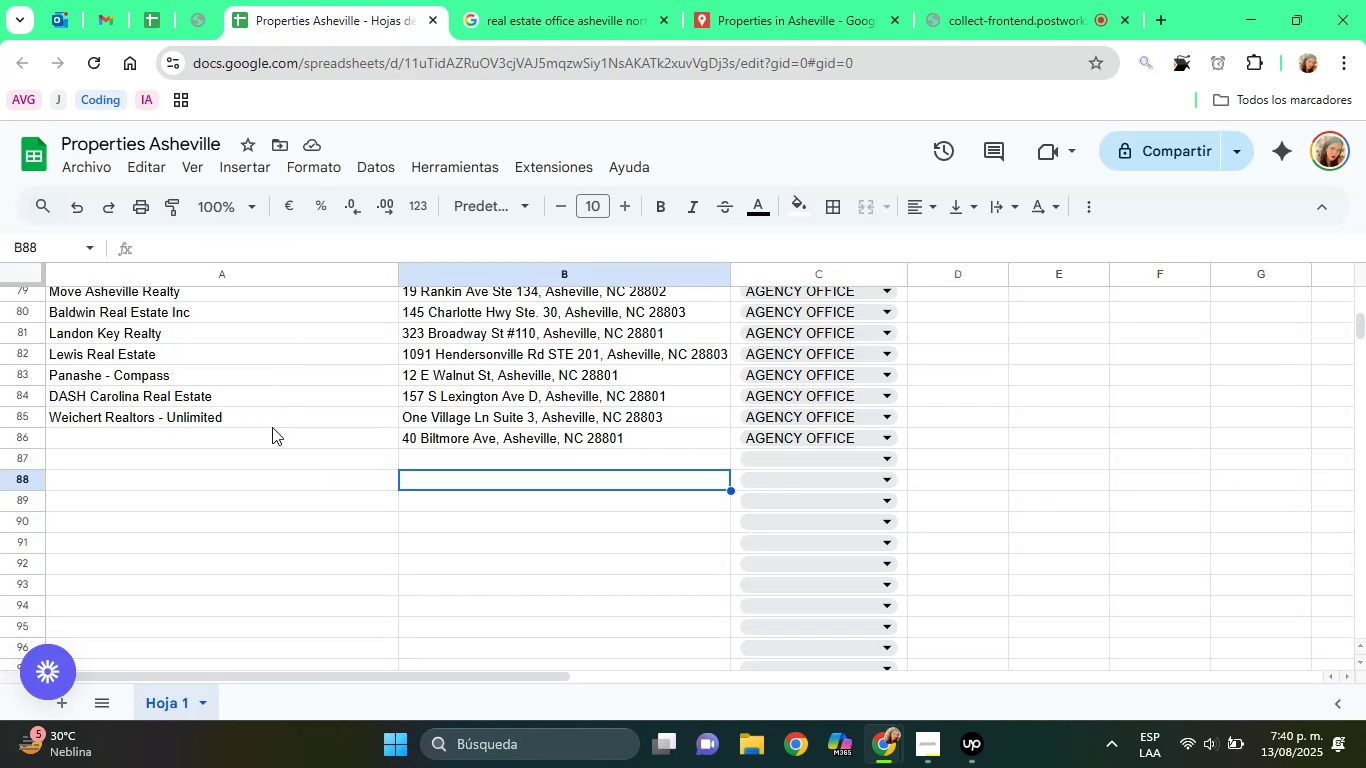 
left_click([272, 427])
 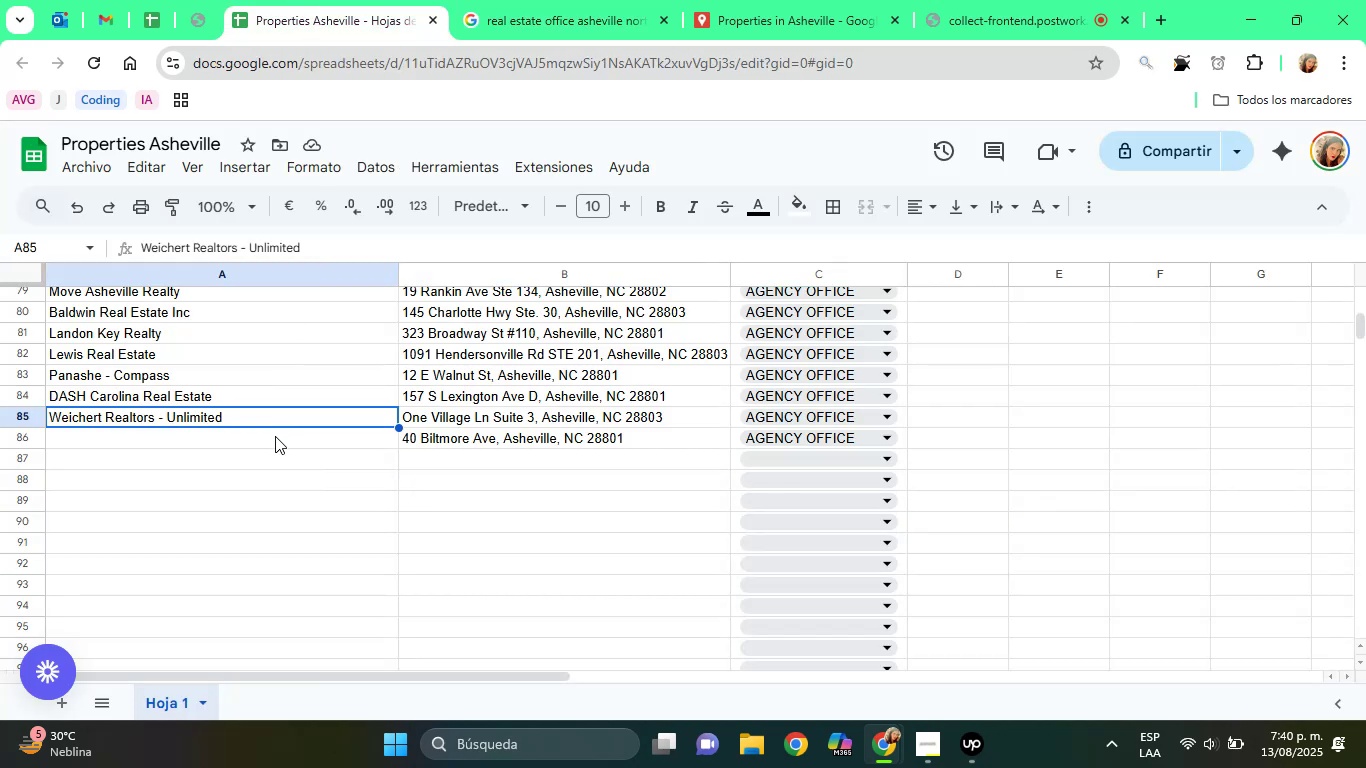 
left_click([275, 436])
 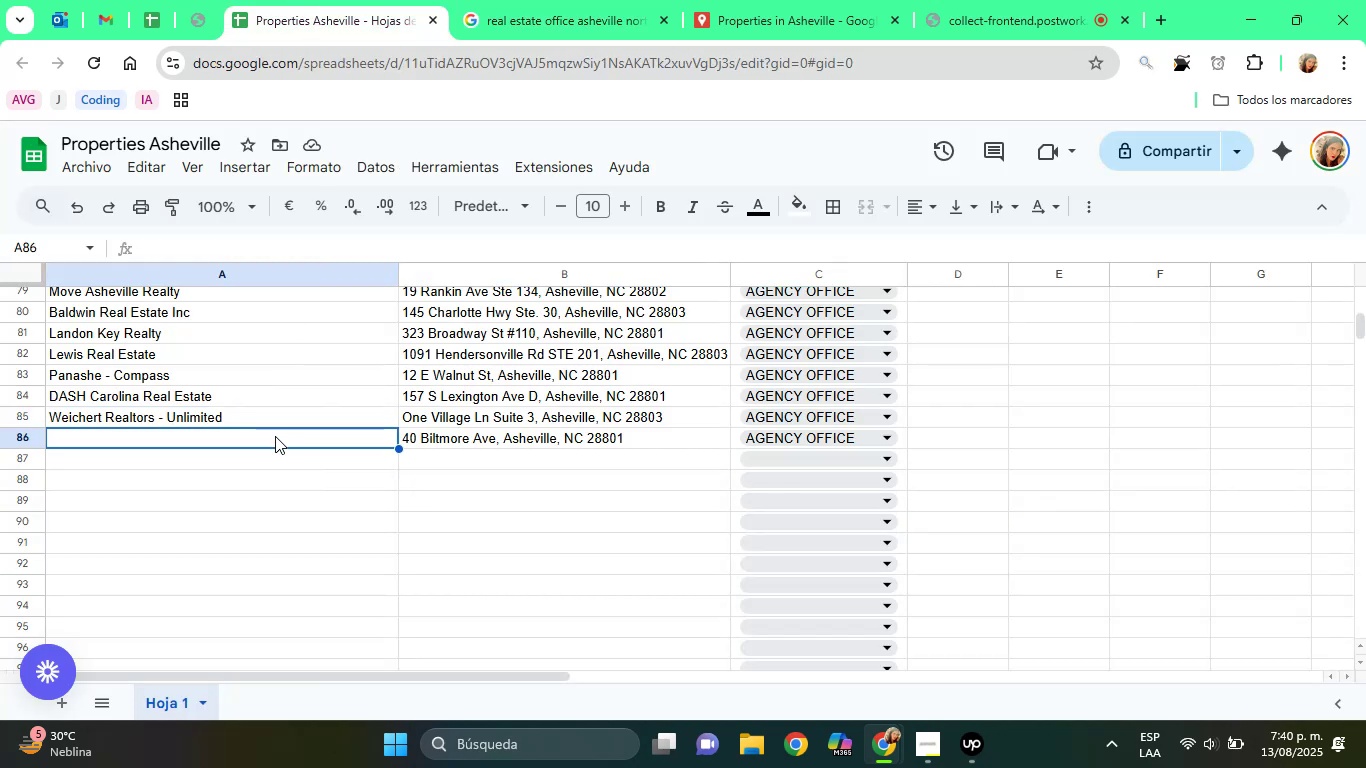 
right_click([275, 436])
 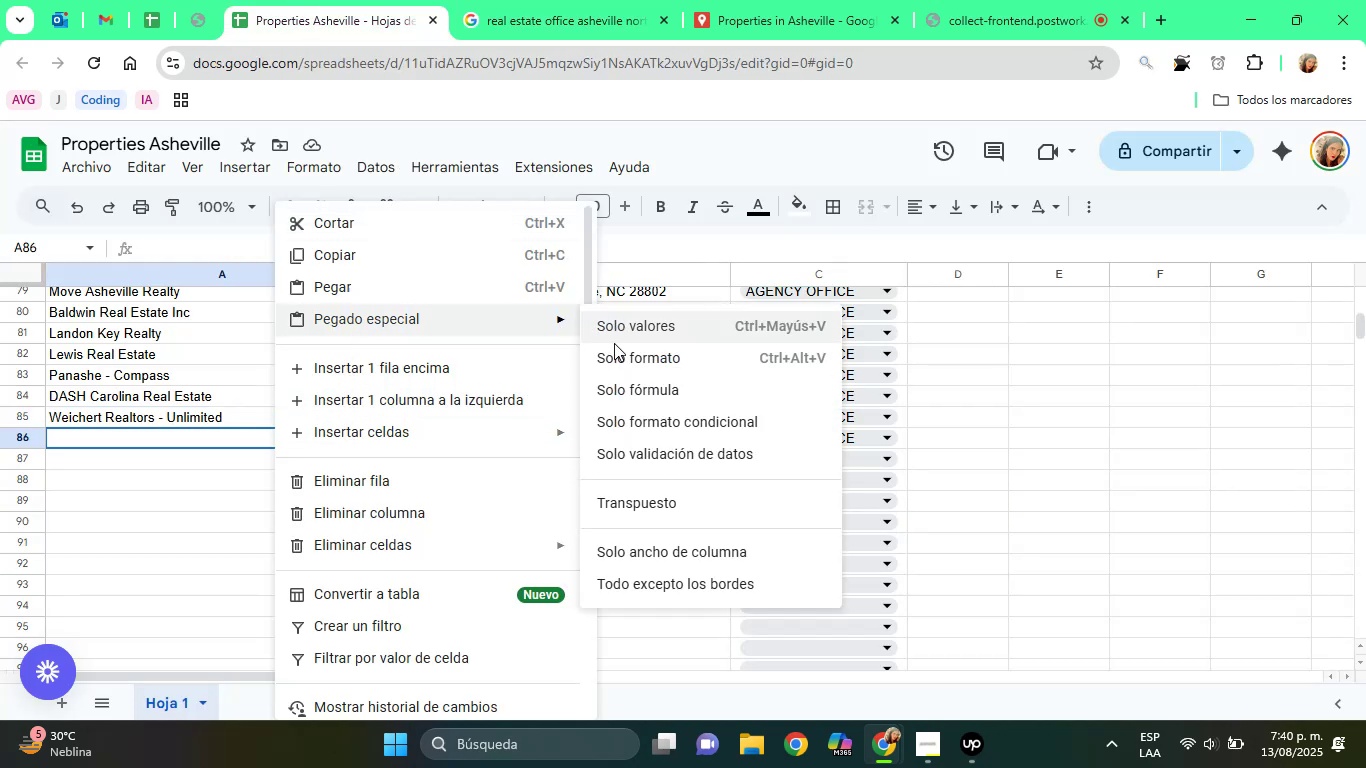 
left_click([515, 426])
 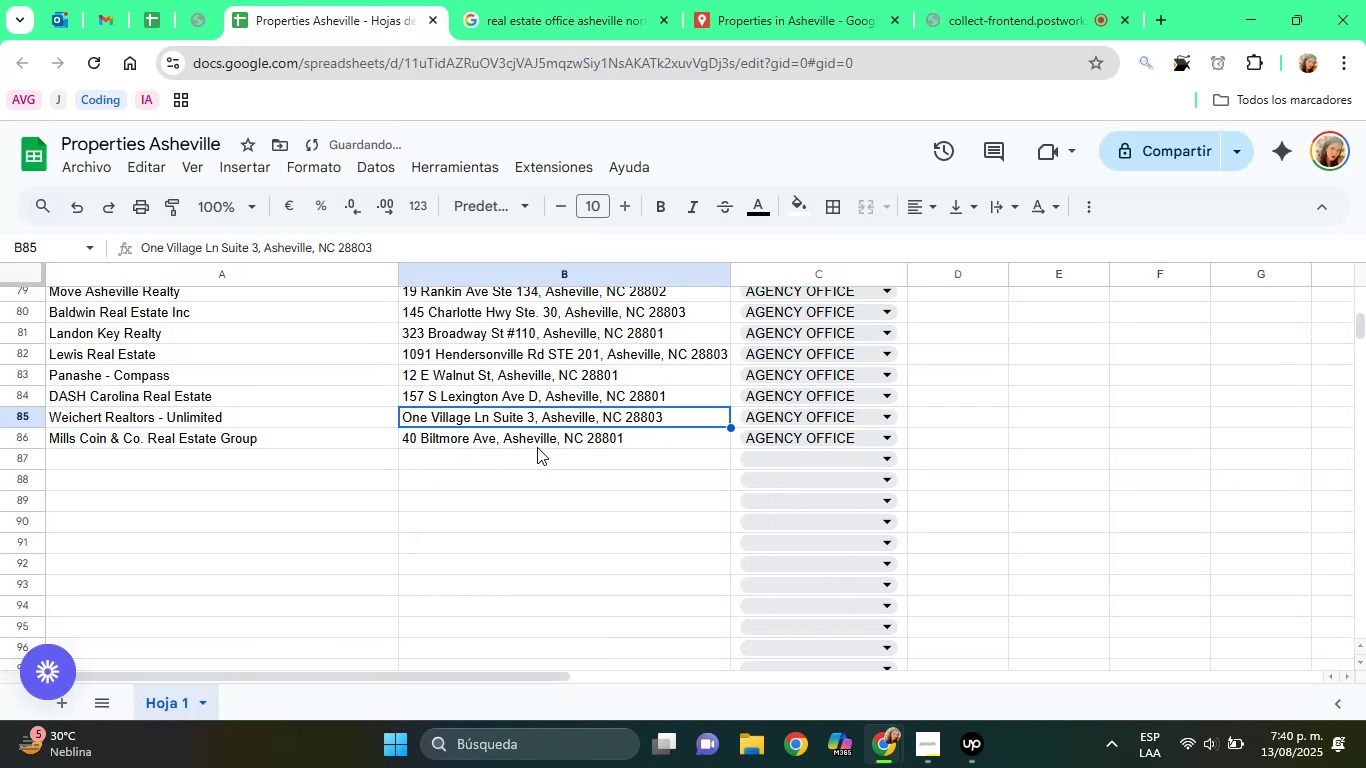 
left_click([537, 447])
 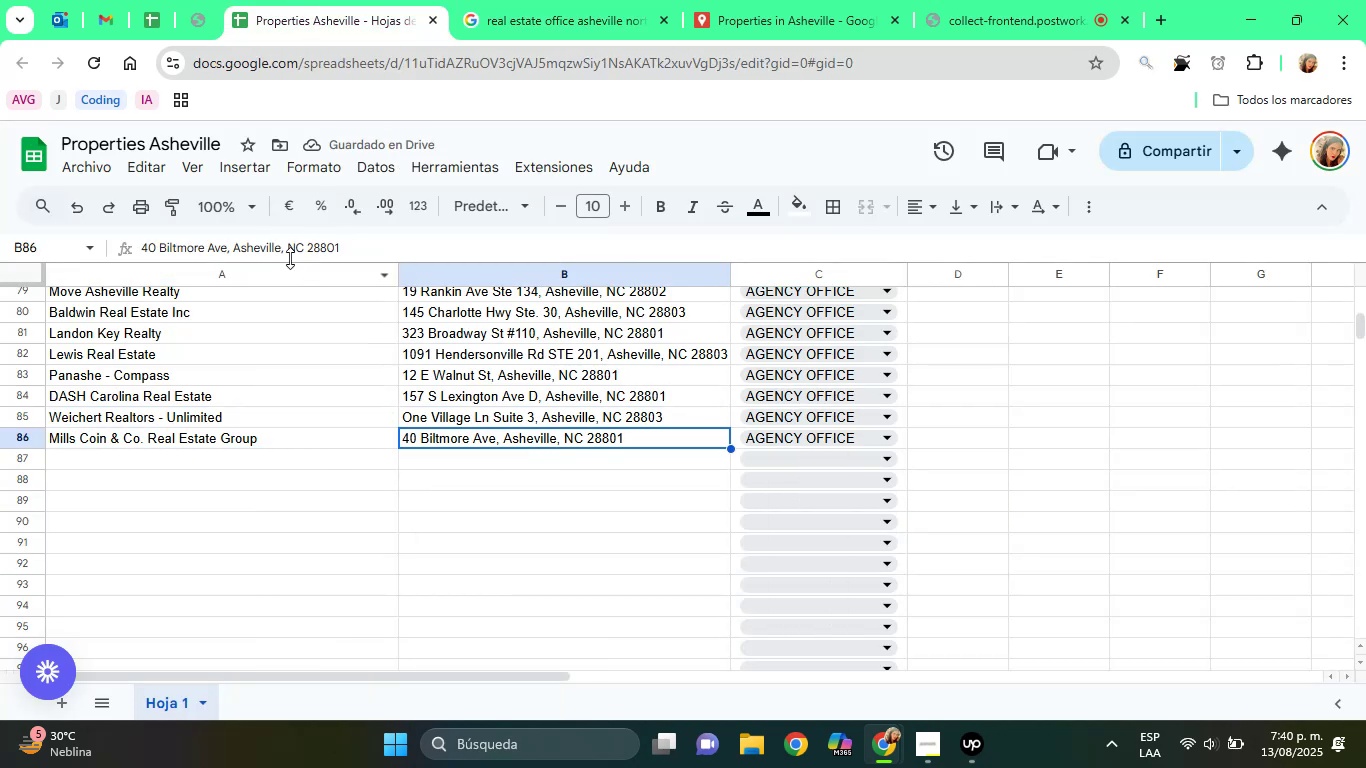 
double_click([277, 248])
 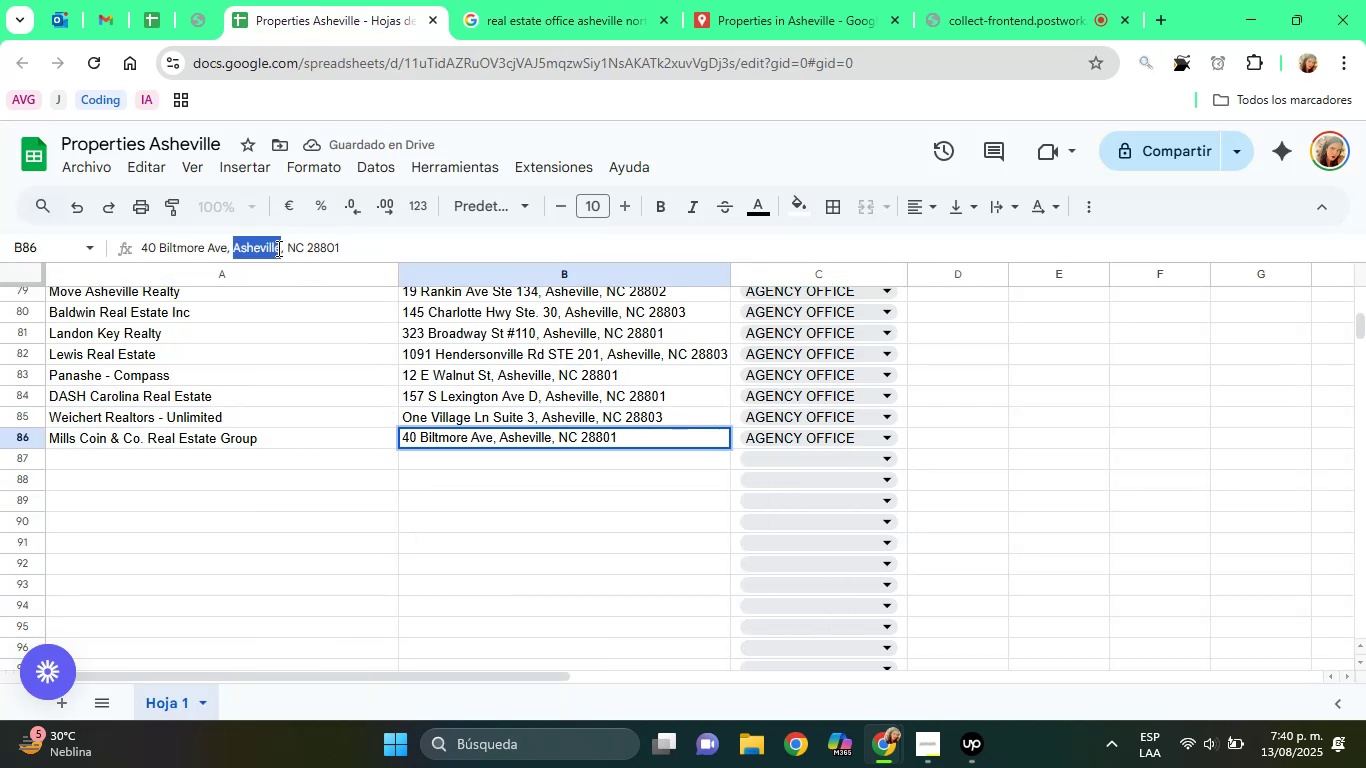 
triple_click([277, 248])
 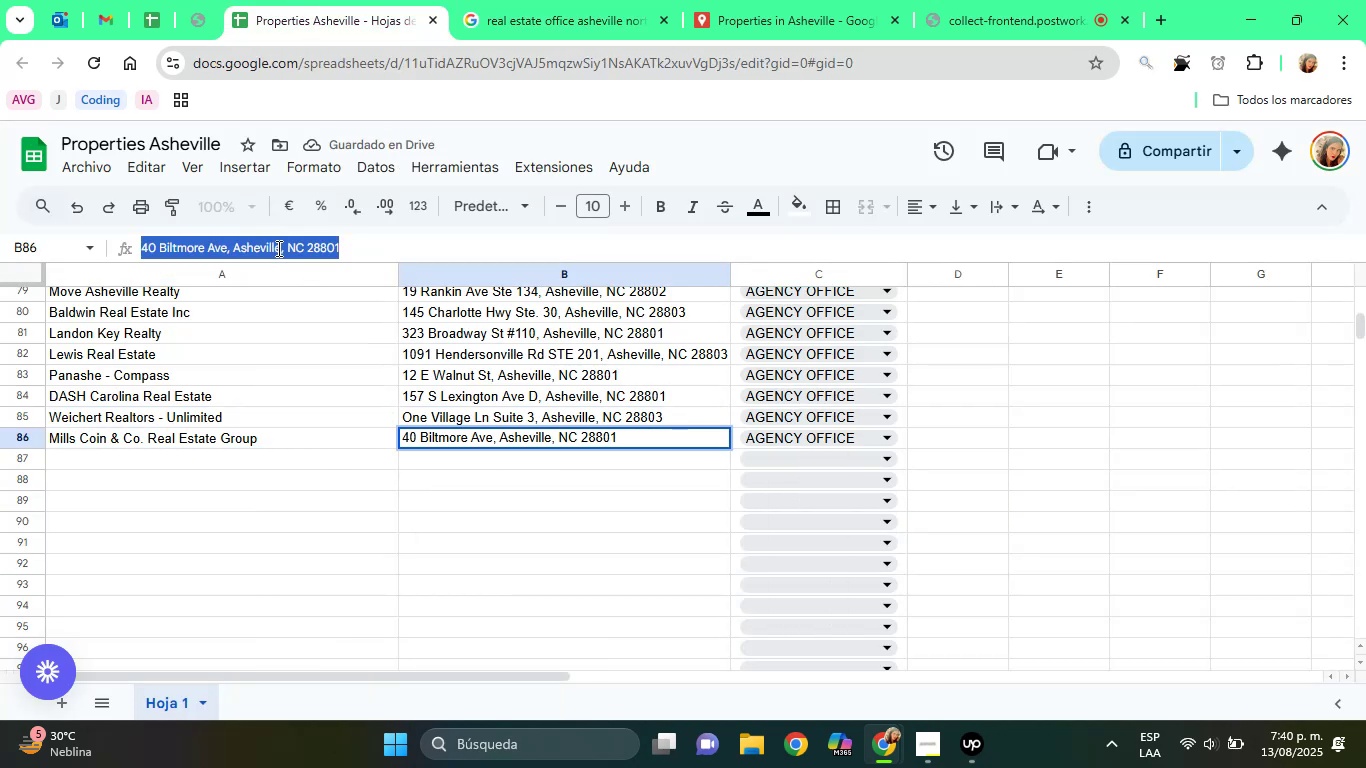 
right_click([277, 248])
 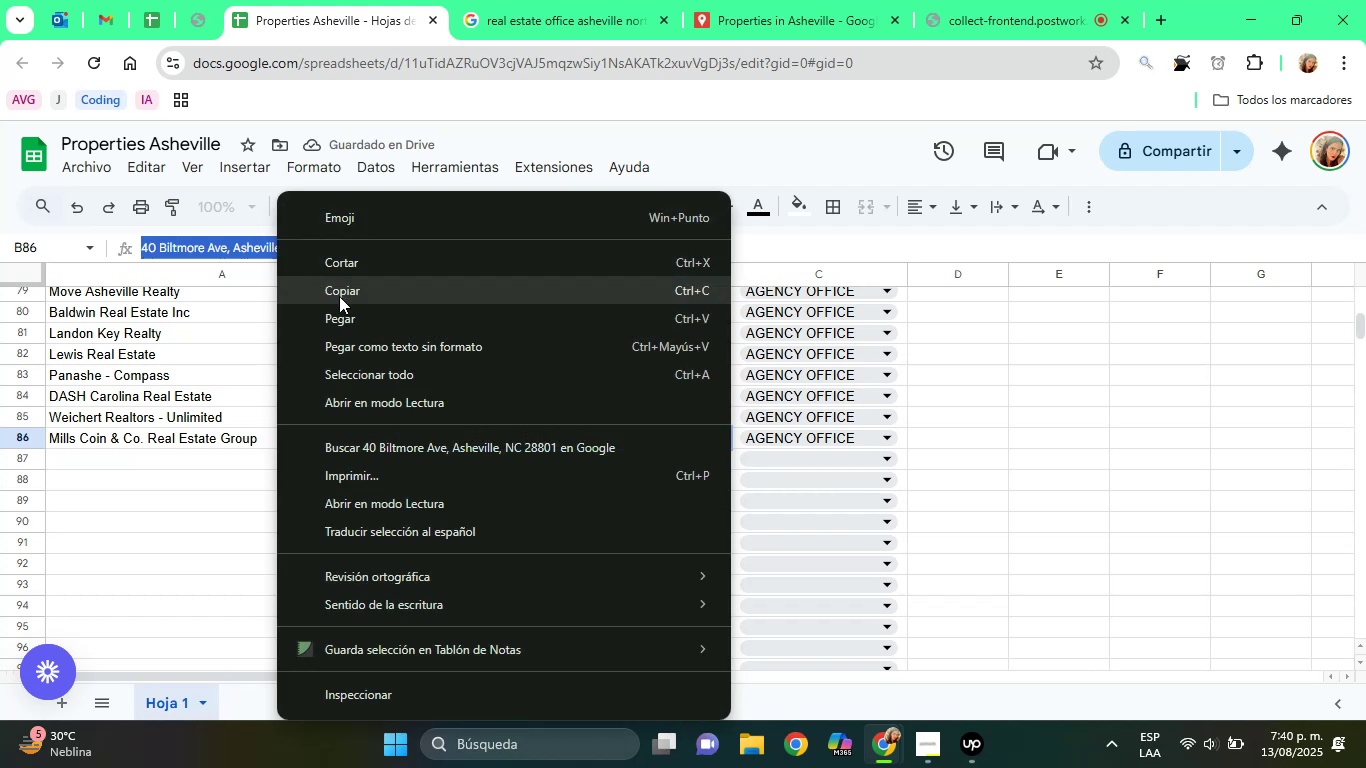 
left_click([340, 297])
 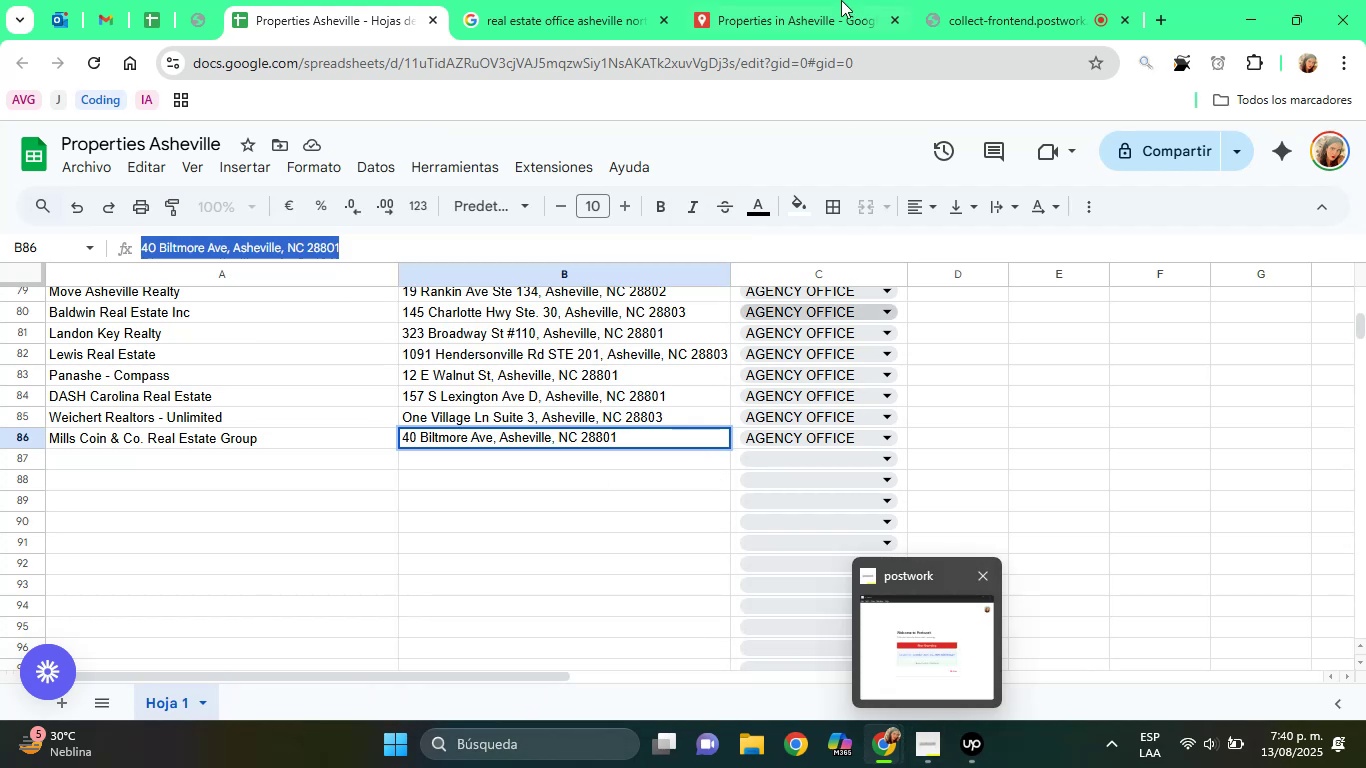 
left_click([820, 0])
 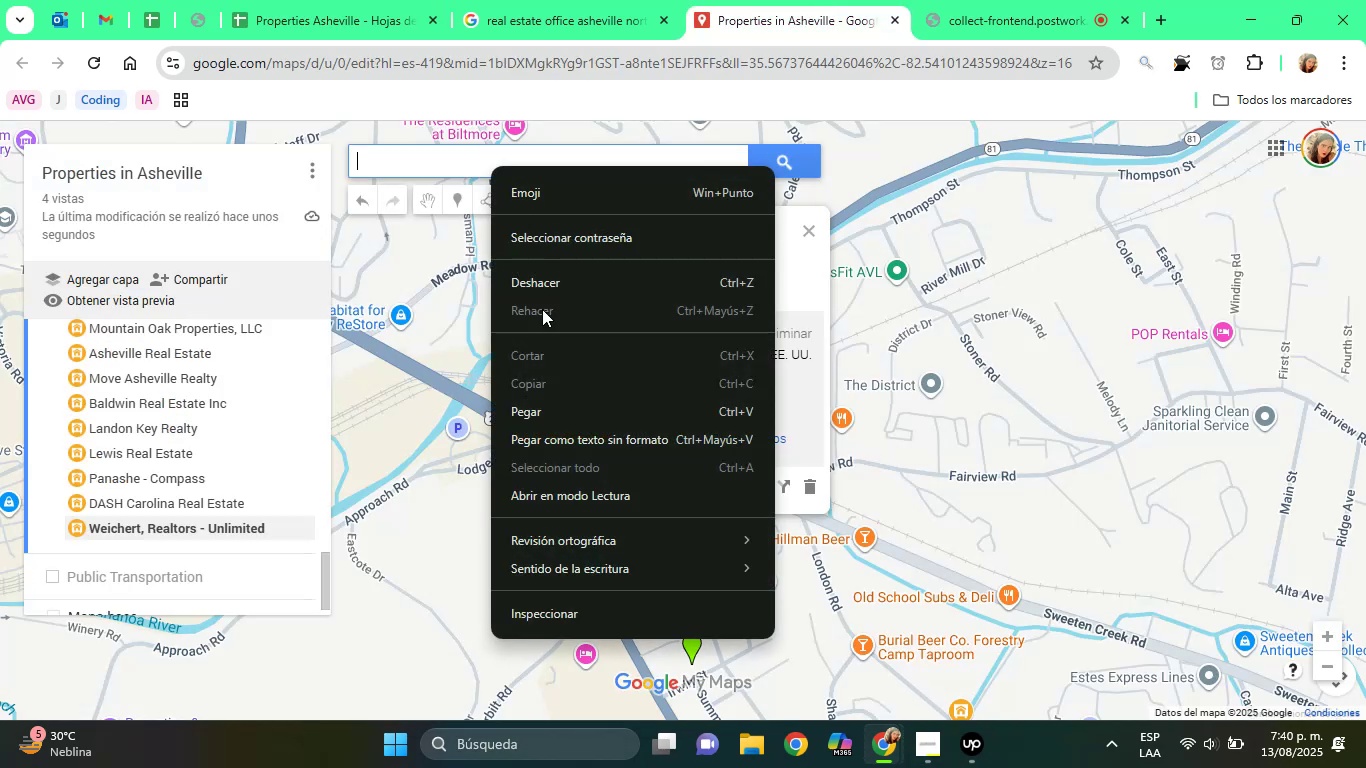 
left_click([573, 407])
 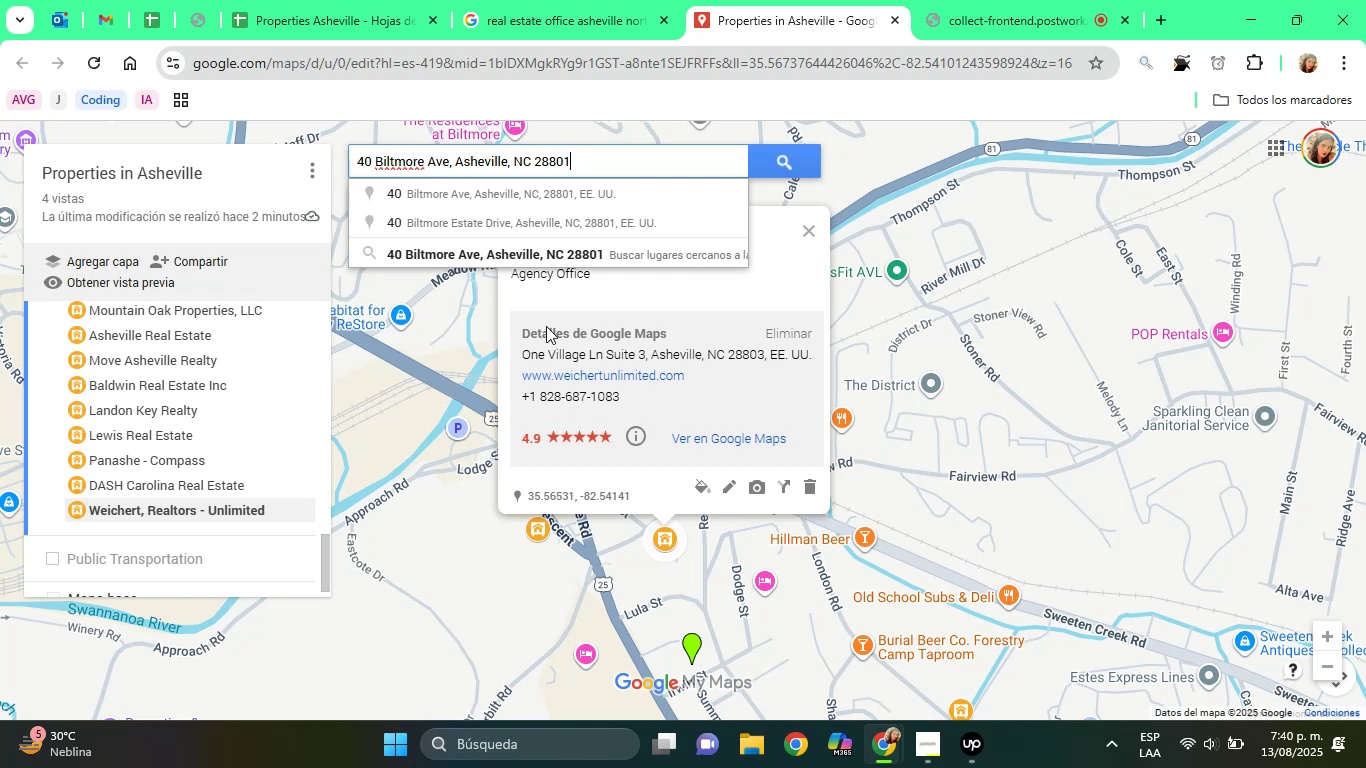 
wait(9.65)
 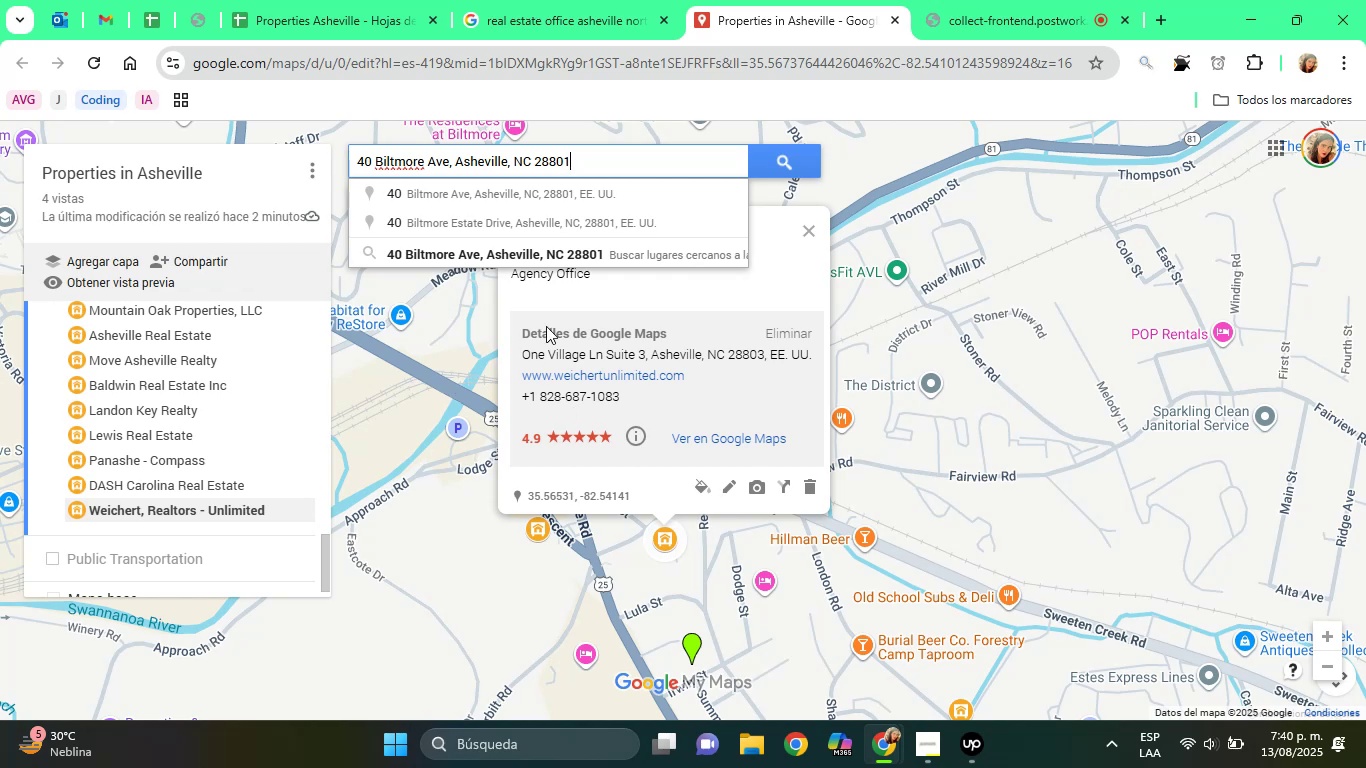 
left_click([622, 191])
 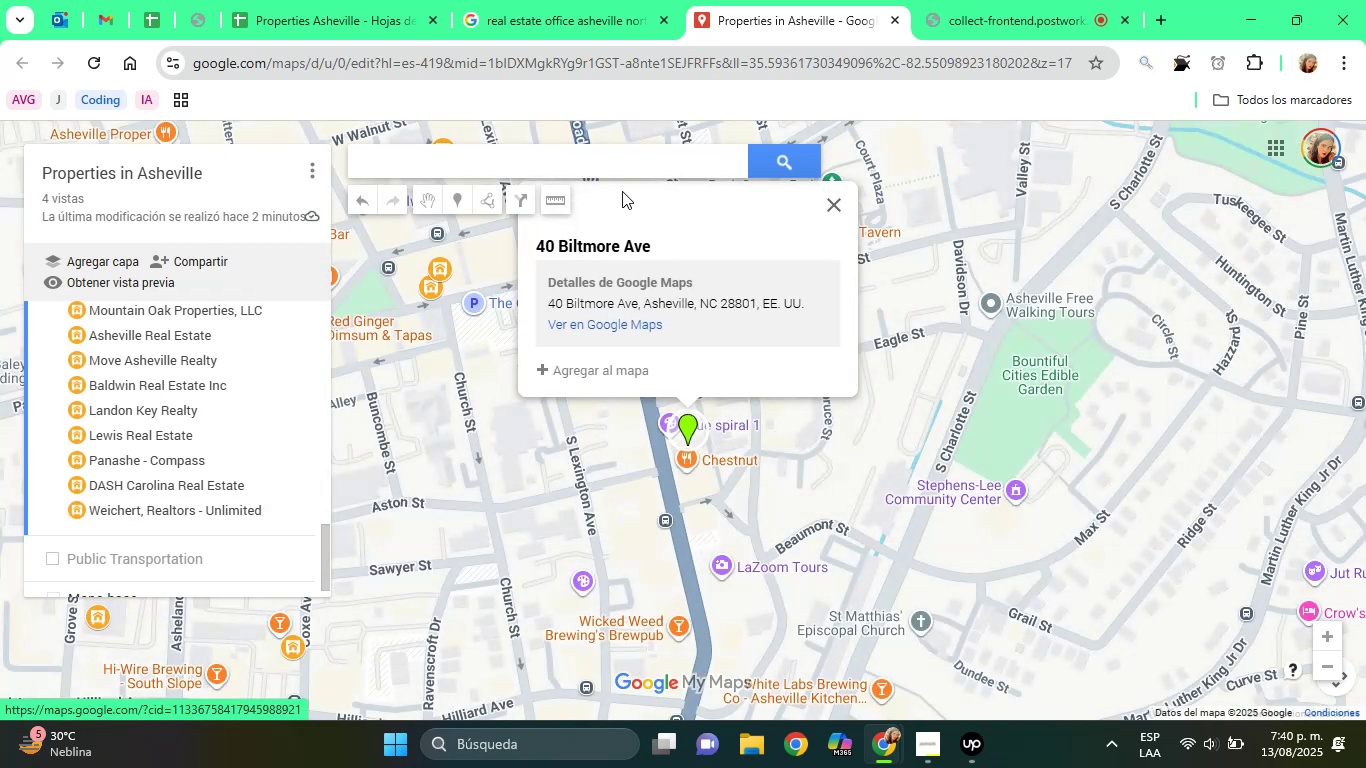 
scroll: coordinate [720, 451], scroll_direction: up, amount: 3.0
 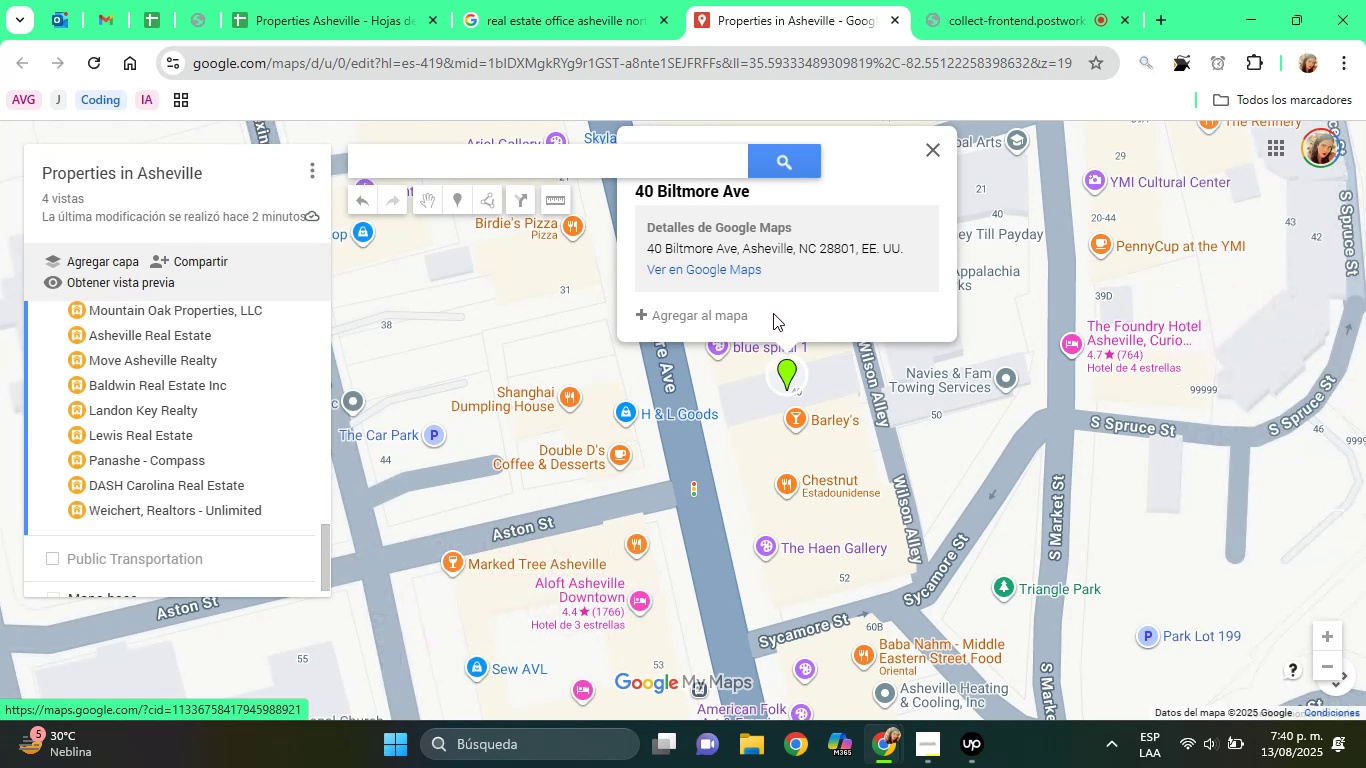 
left_click([746, 313])
 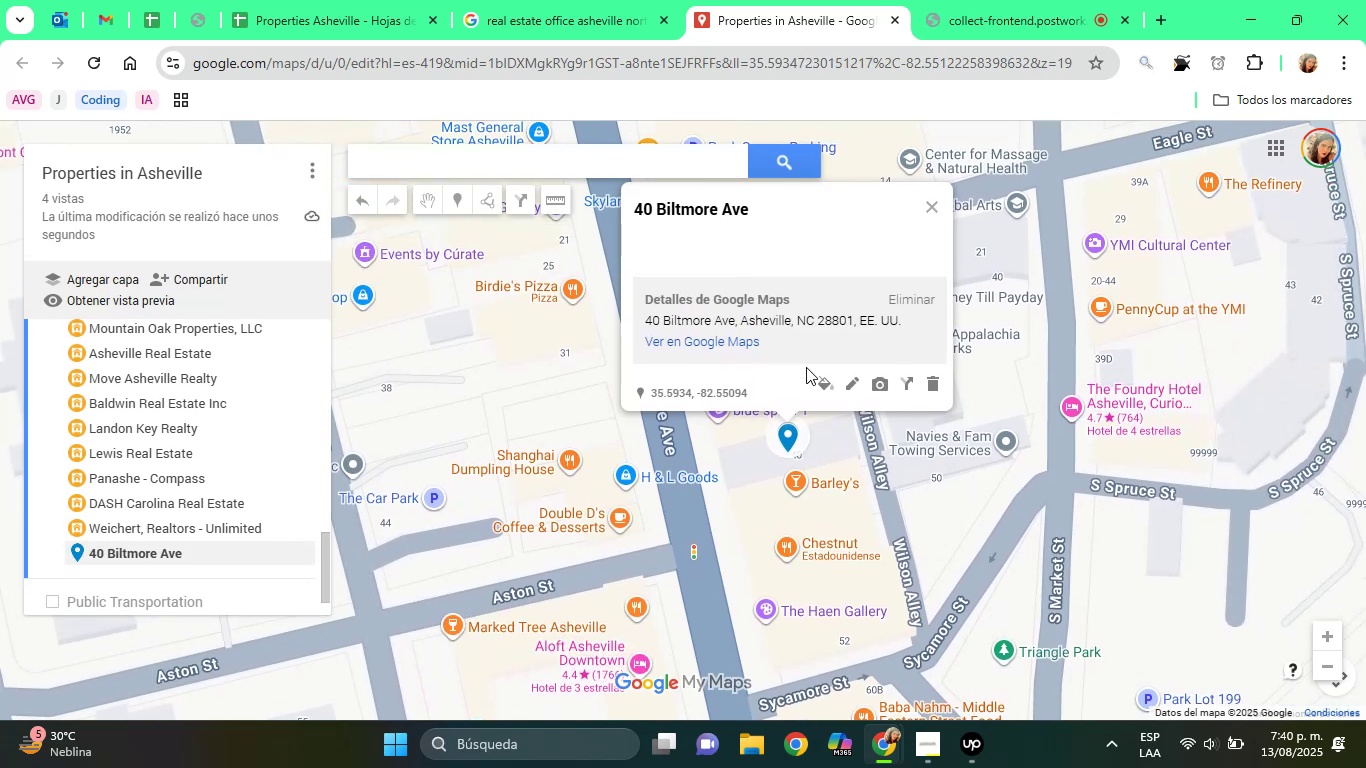 
left_click([832, 380])
 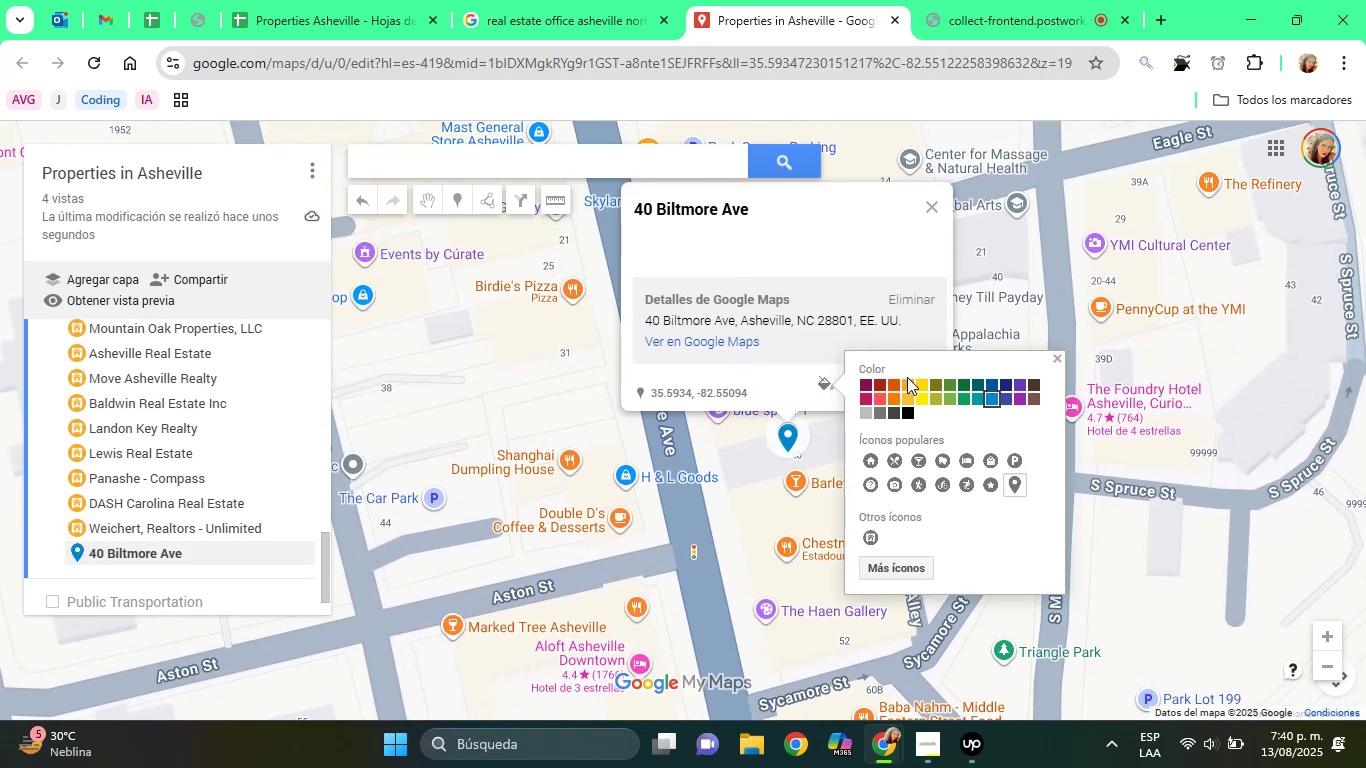 
left_click([910, 384])
 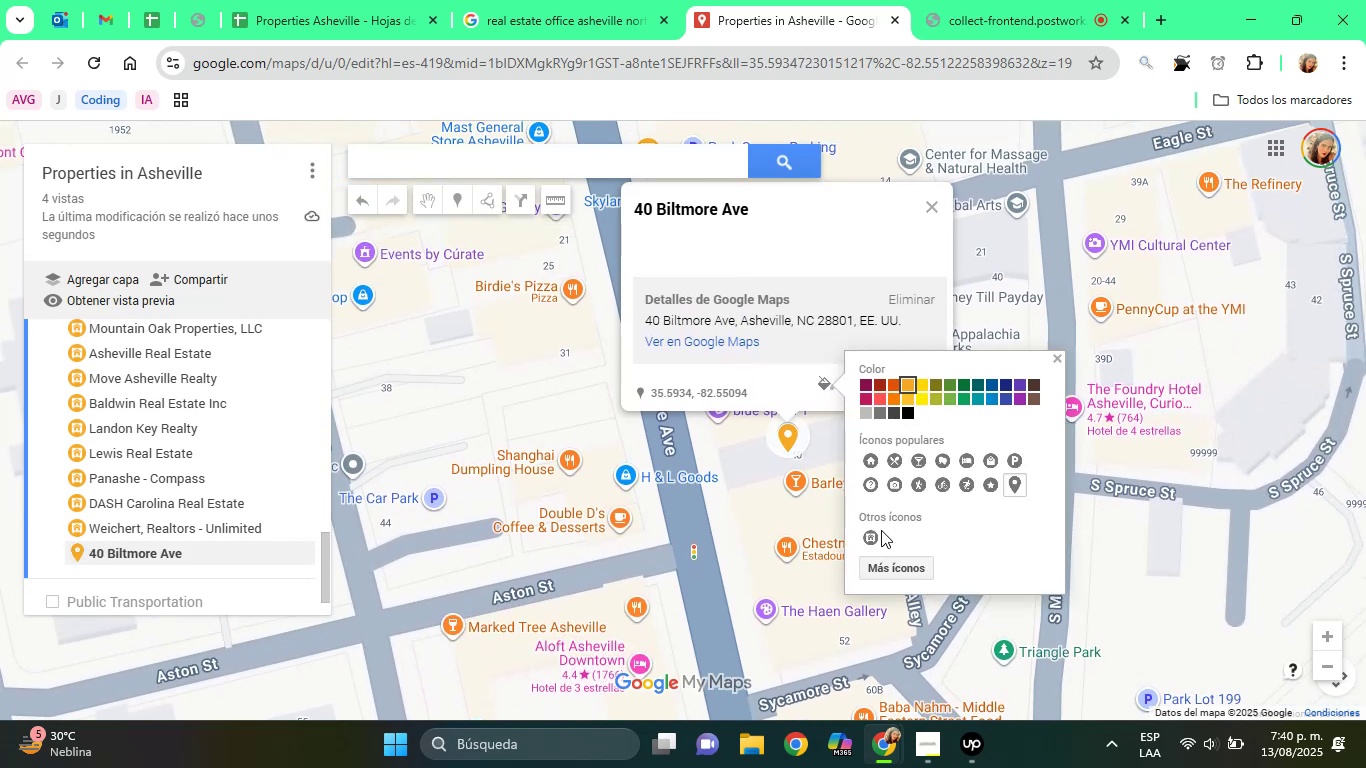 
left_click([870, 533])
 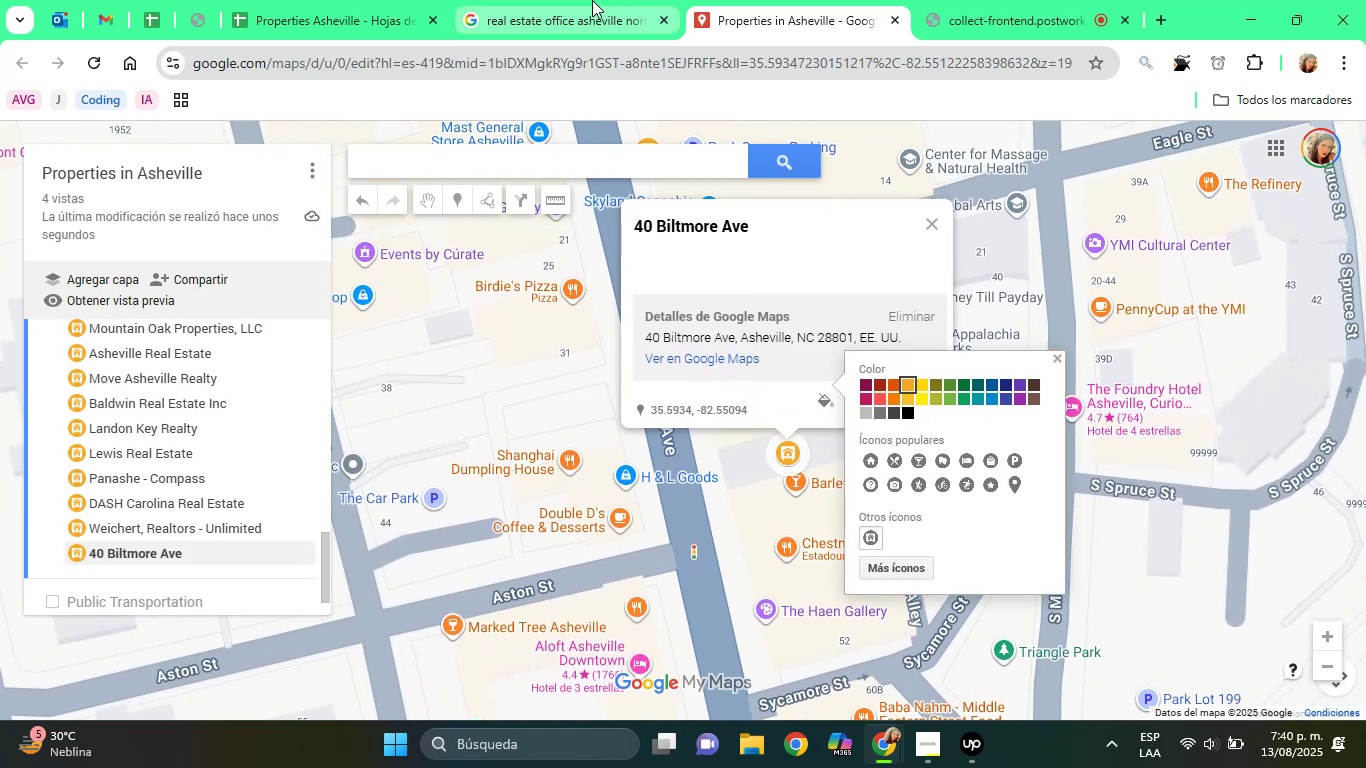 
left_click([377, 0])
 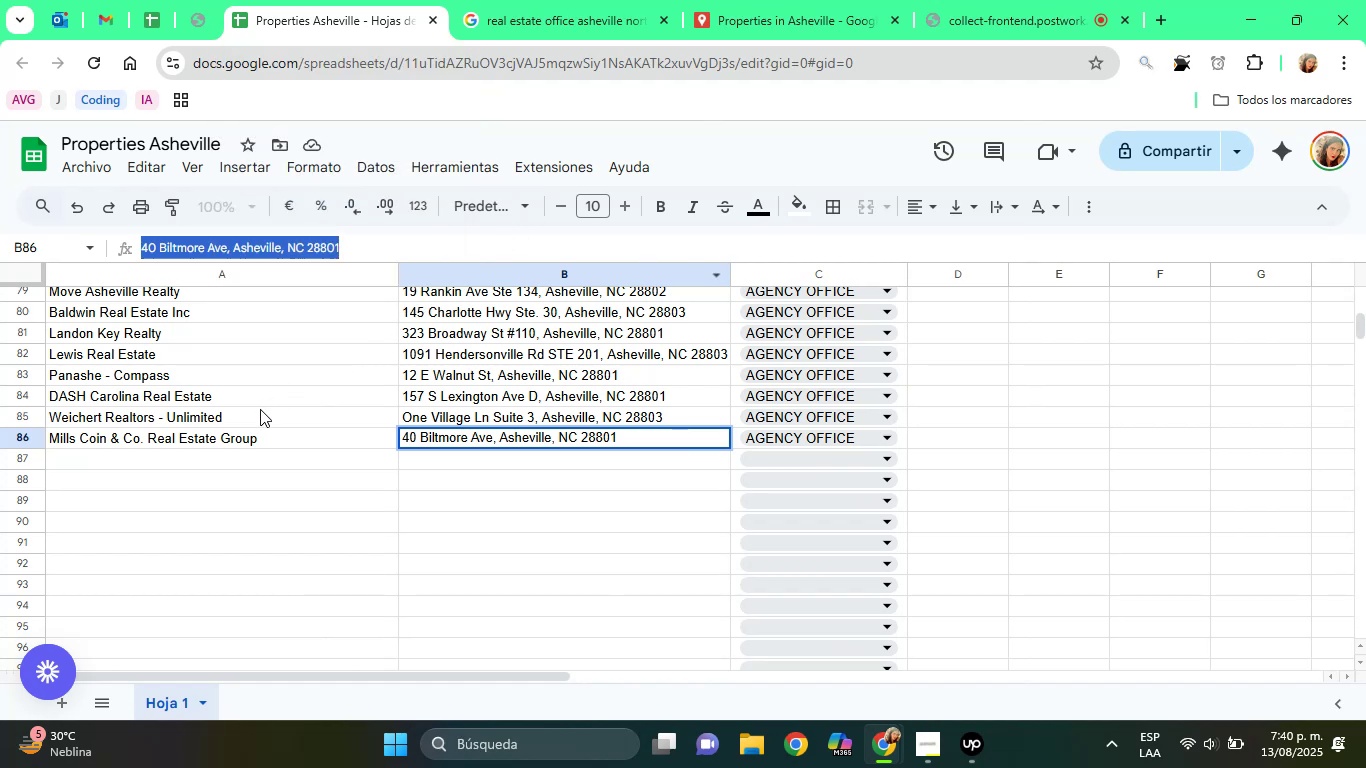 
double_click([257, 414])
 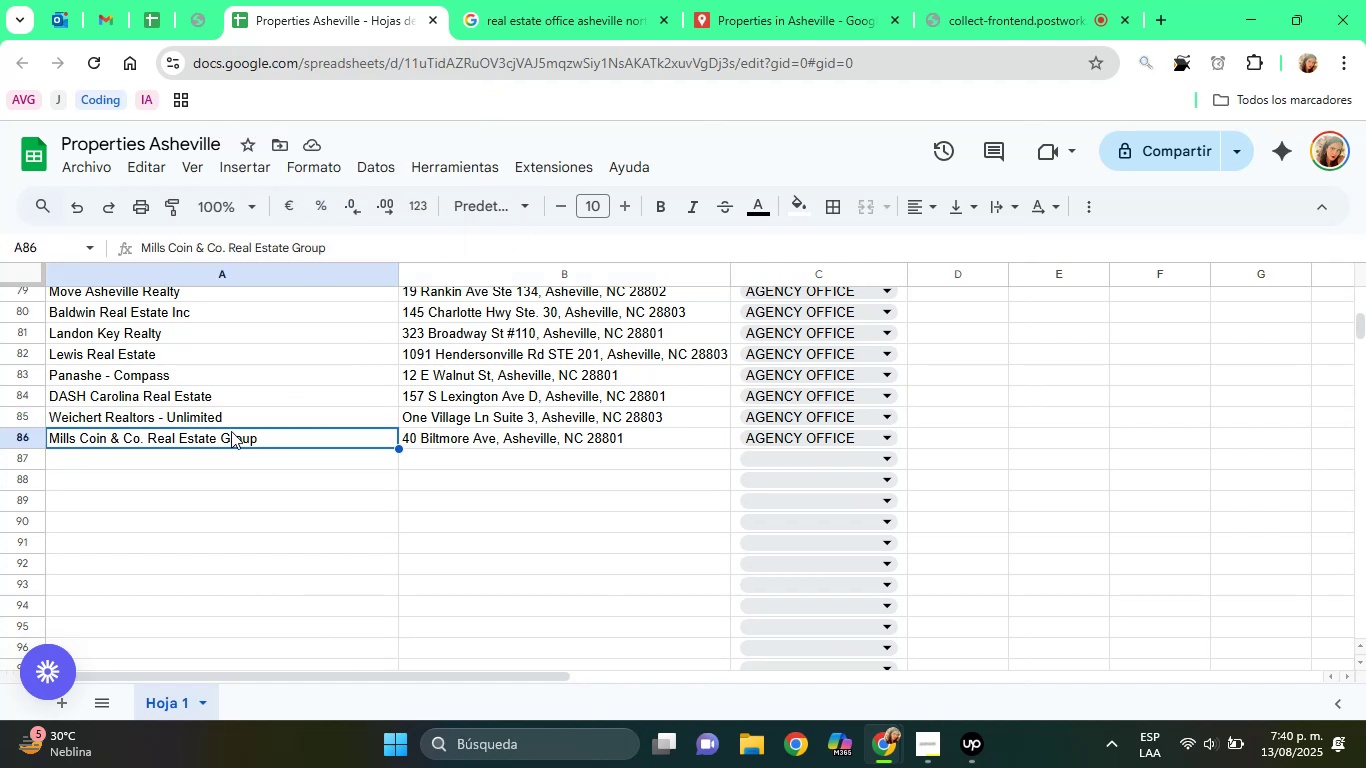 
double_click([246, 436])
 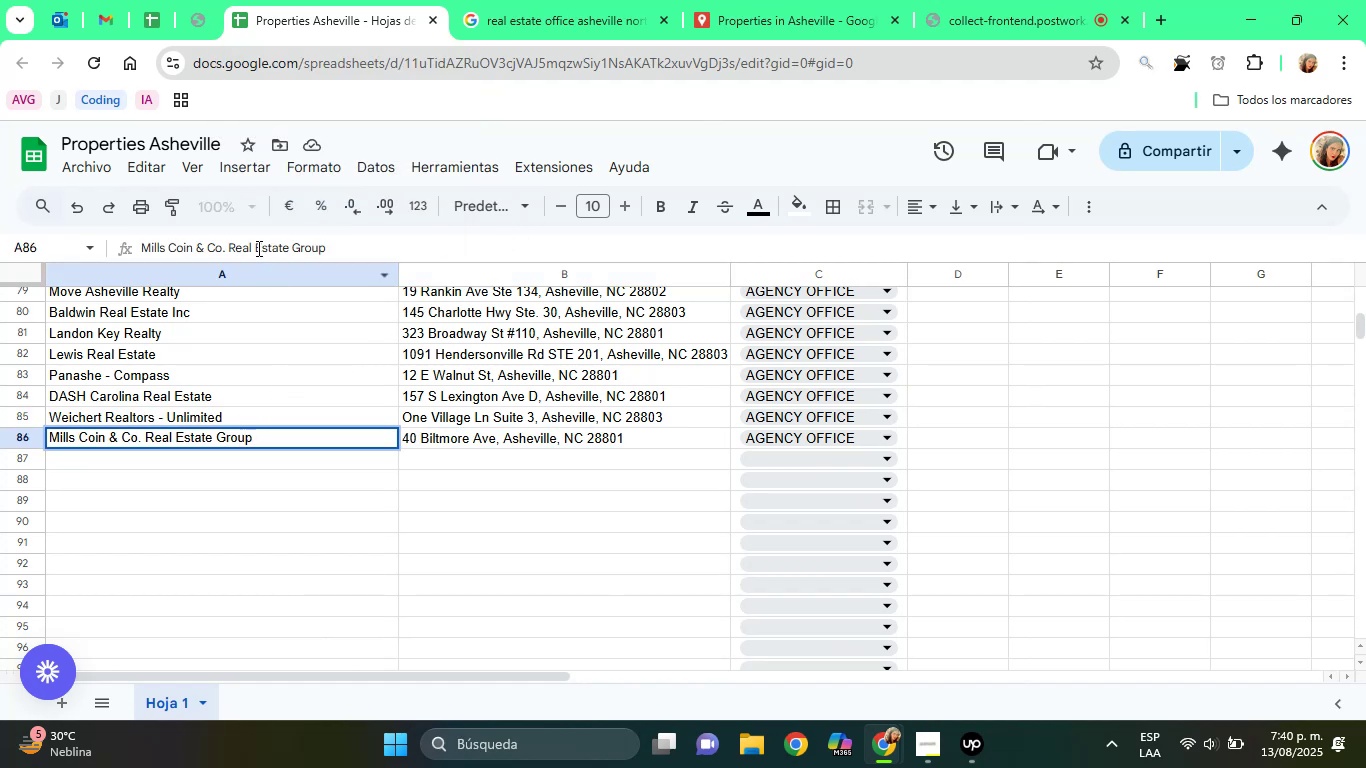 
double_click([256, 246])
 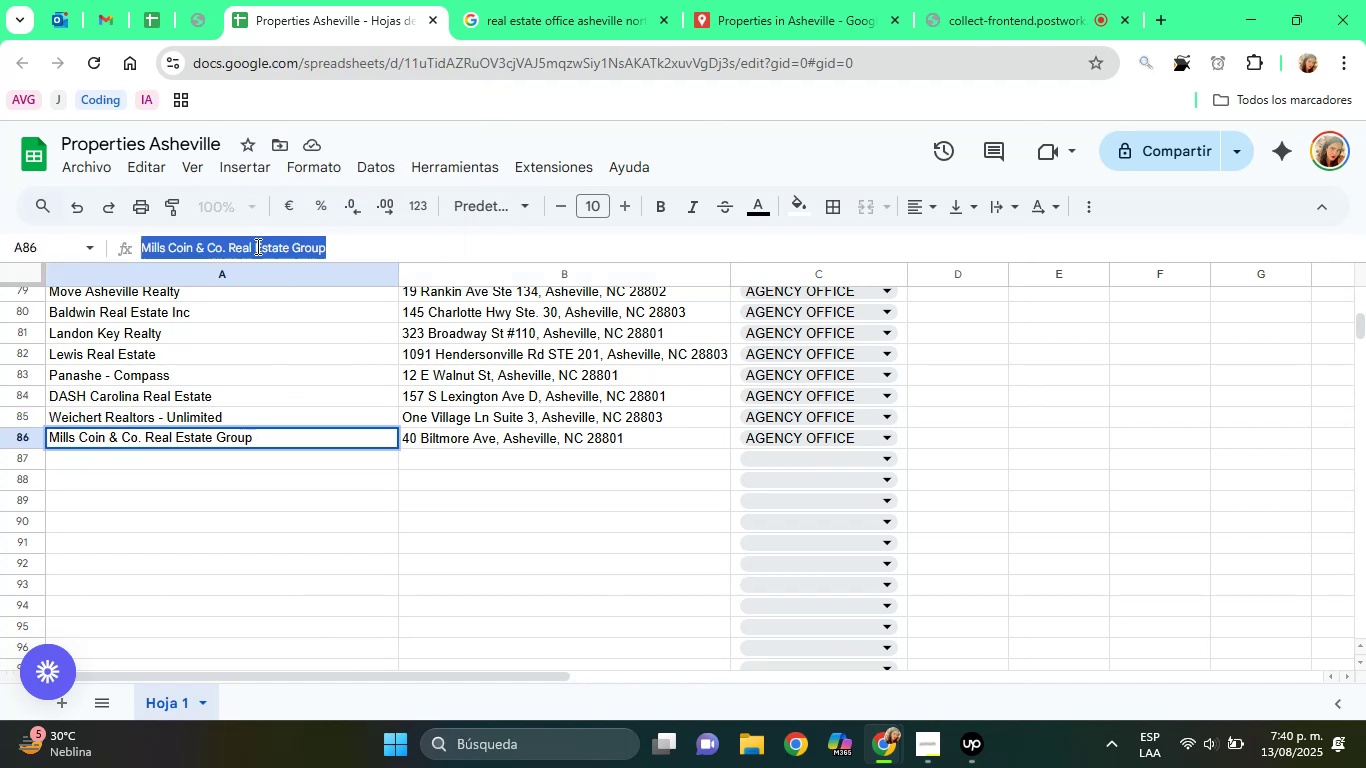 
triple_click([256, 246])
 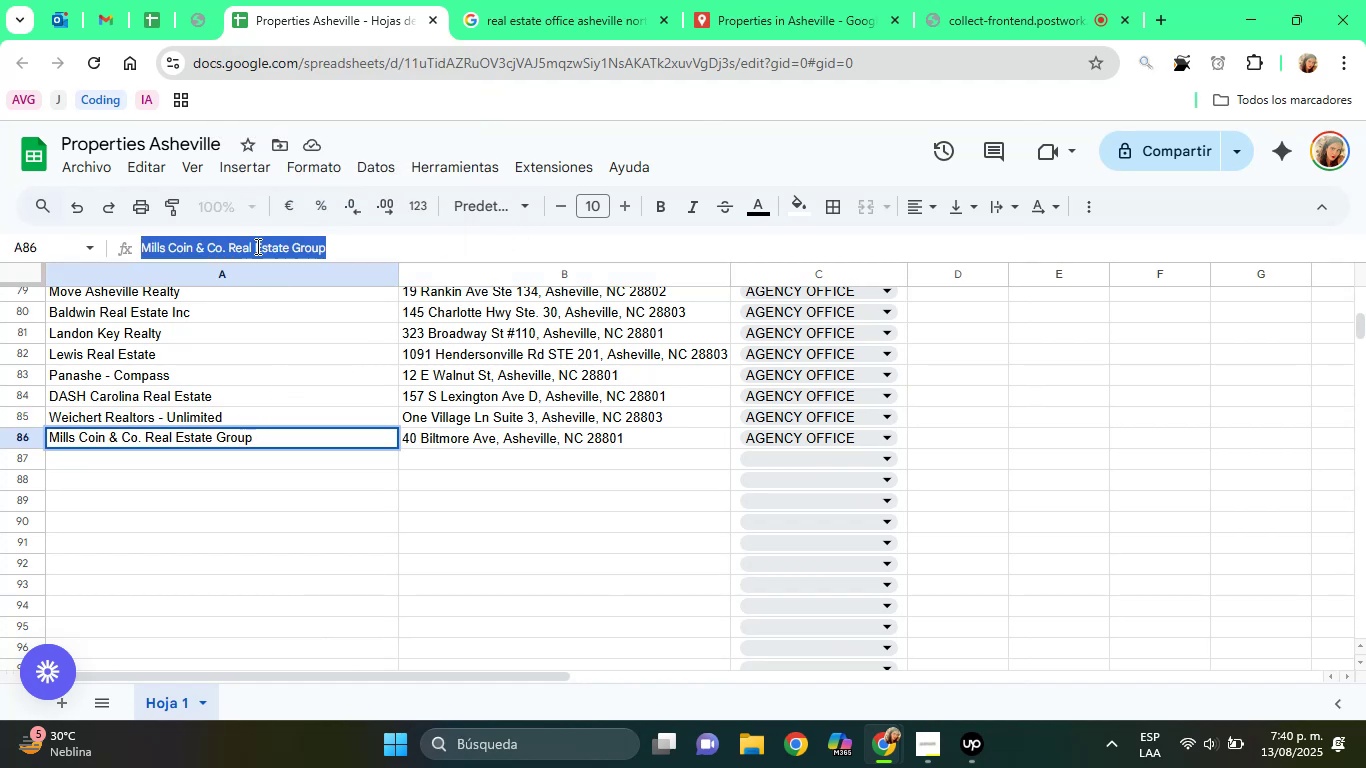 
right_click([256, 246])
 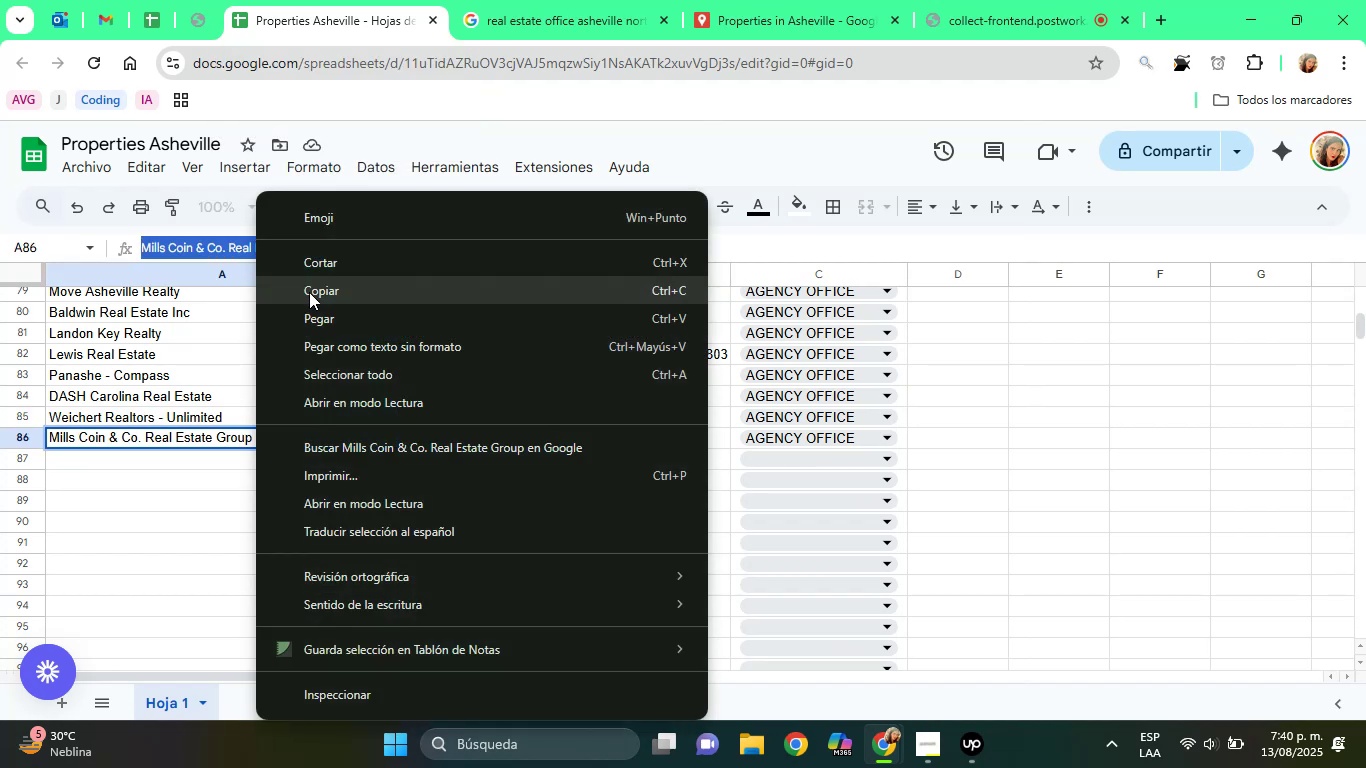 
left_click([311, 292])
 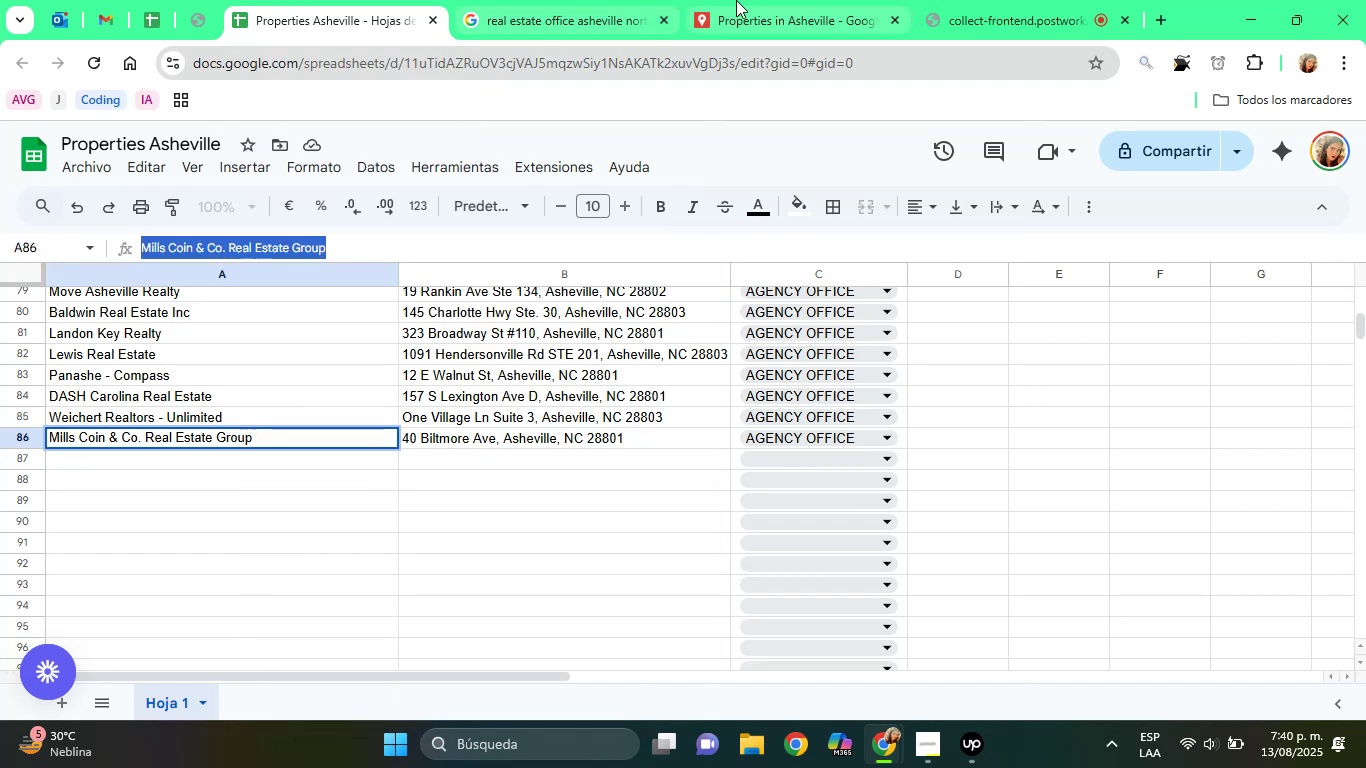 
left_click([737, 0])
 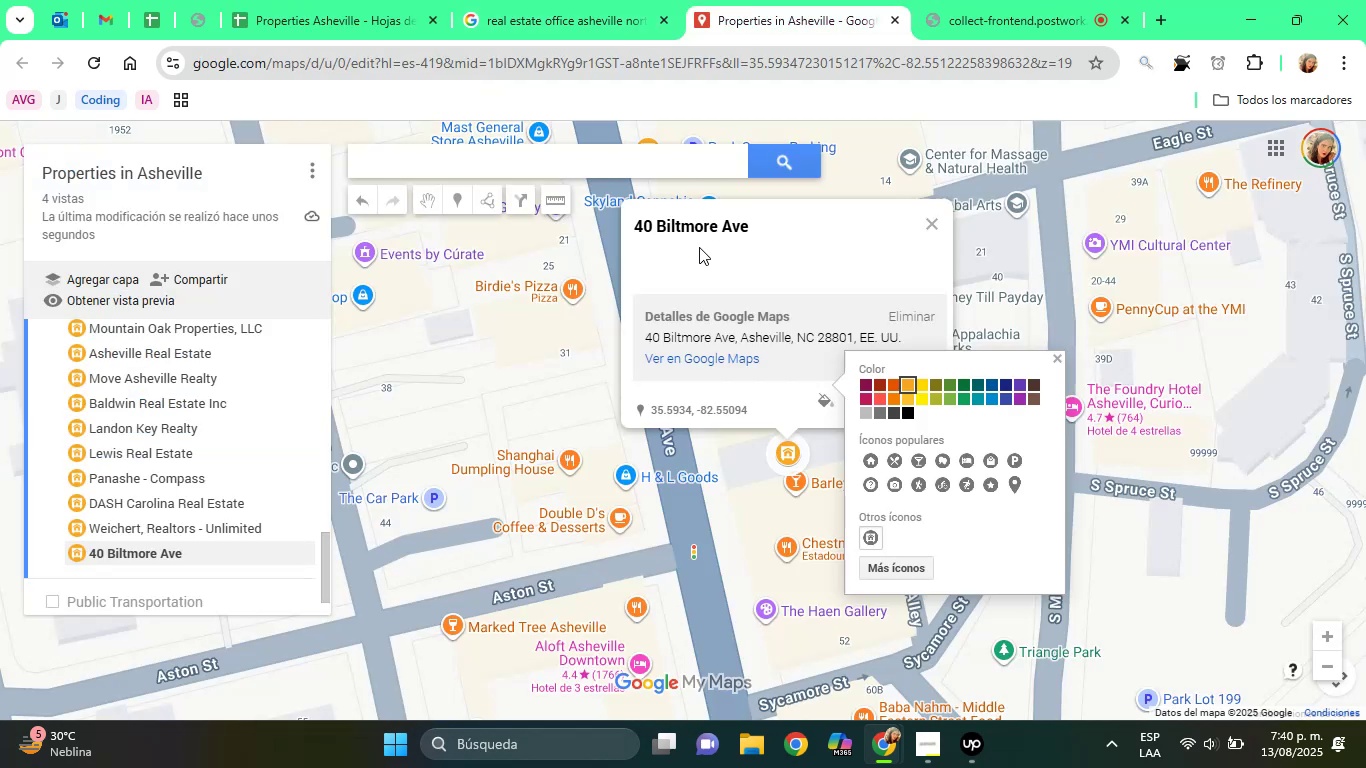 
left_click([699, 246])
 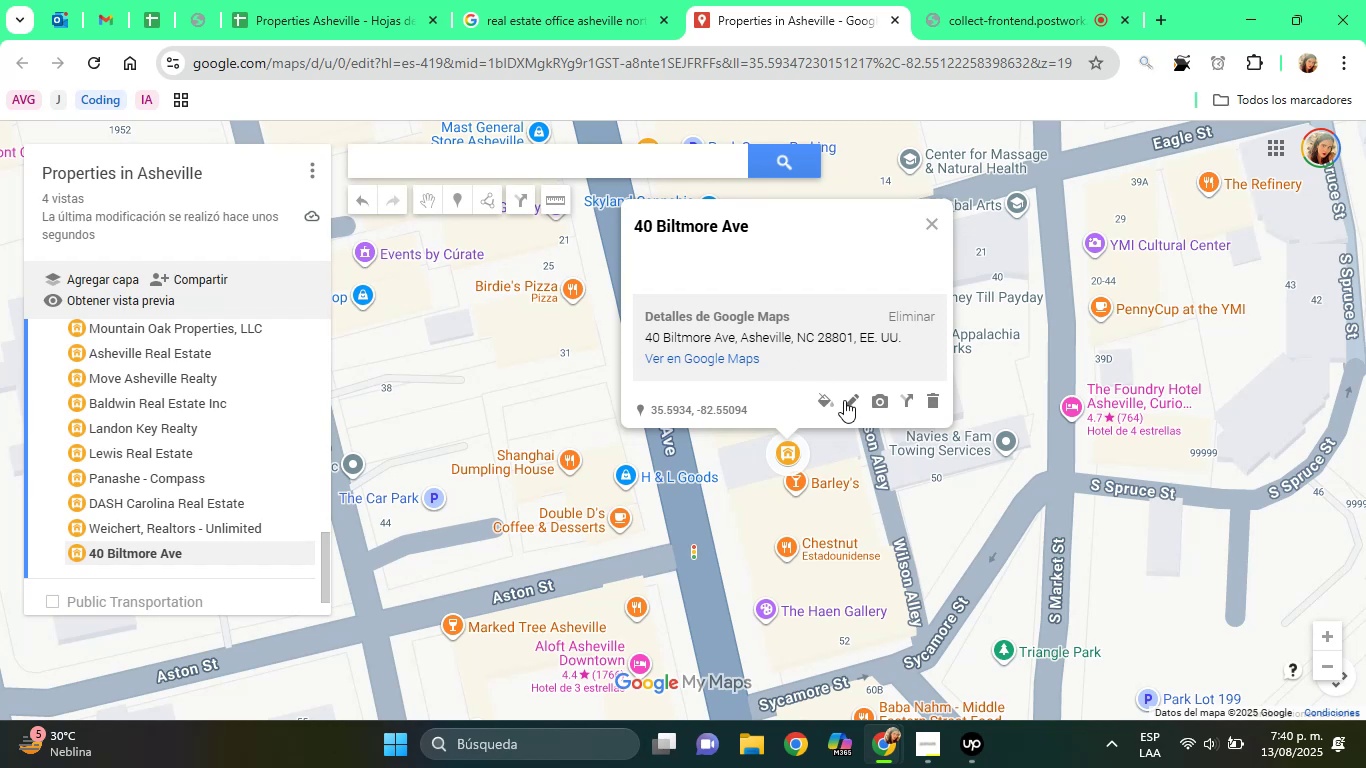 
left_click([844, 400])
 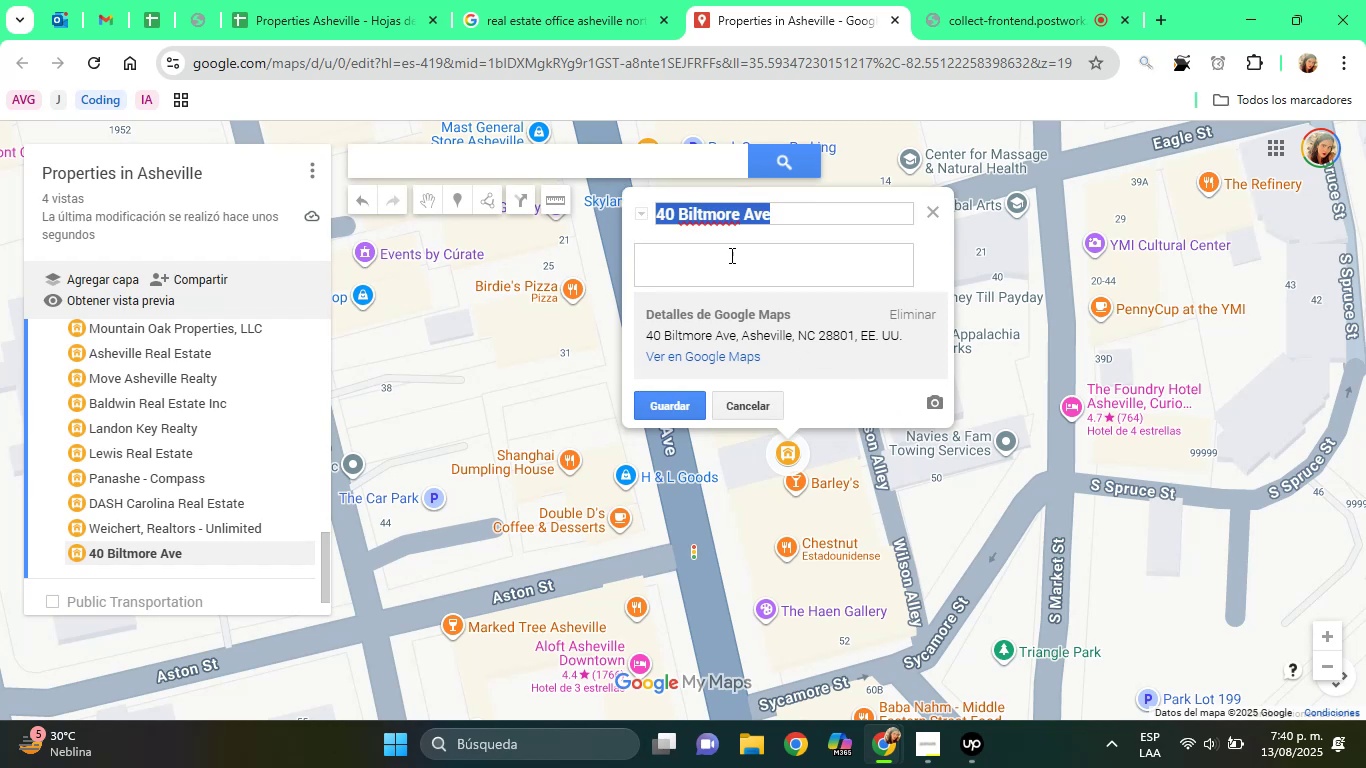 
right_click([708, 197])
 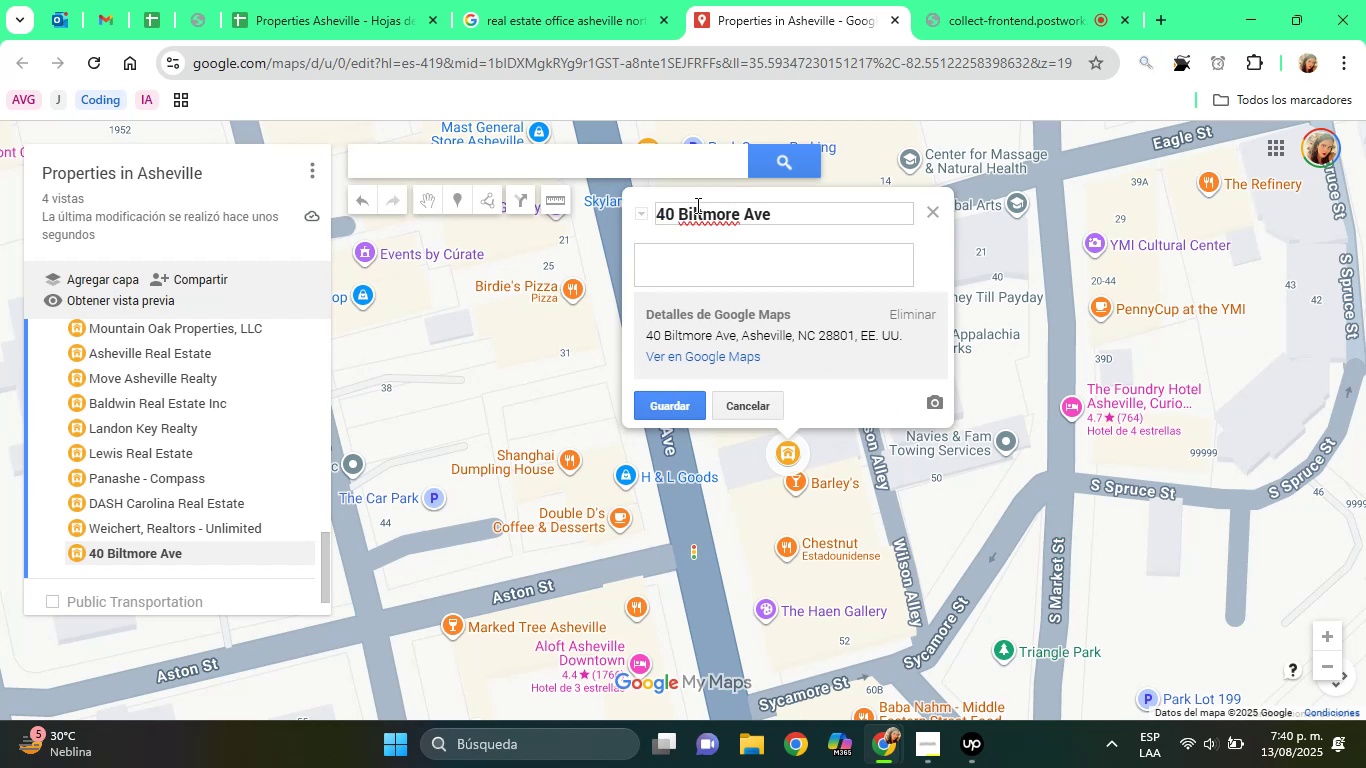 
double_click([696, 205])
 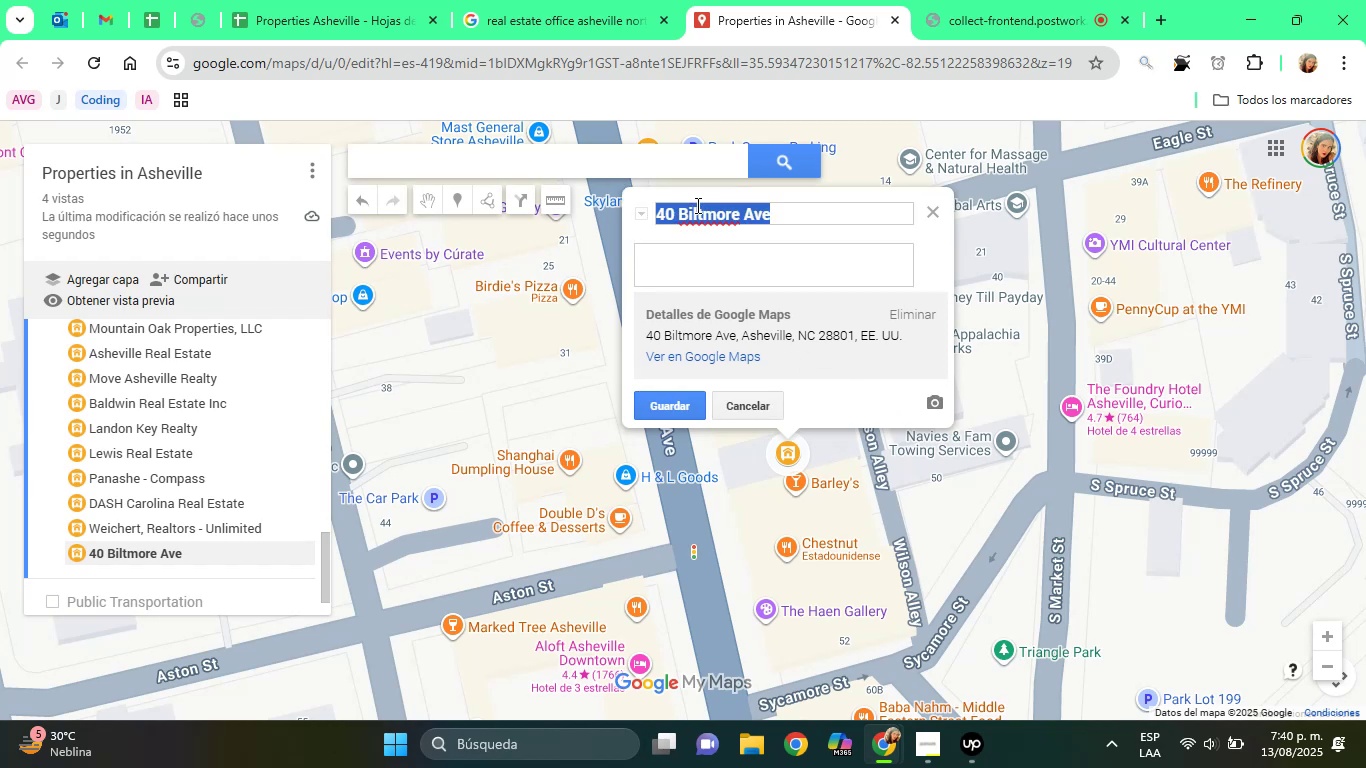 
triple_click([696, 205])
 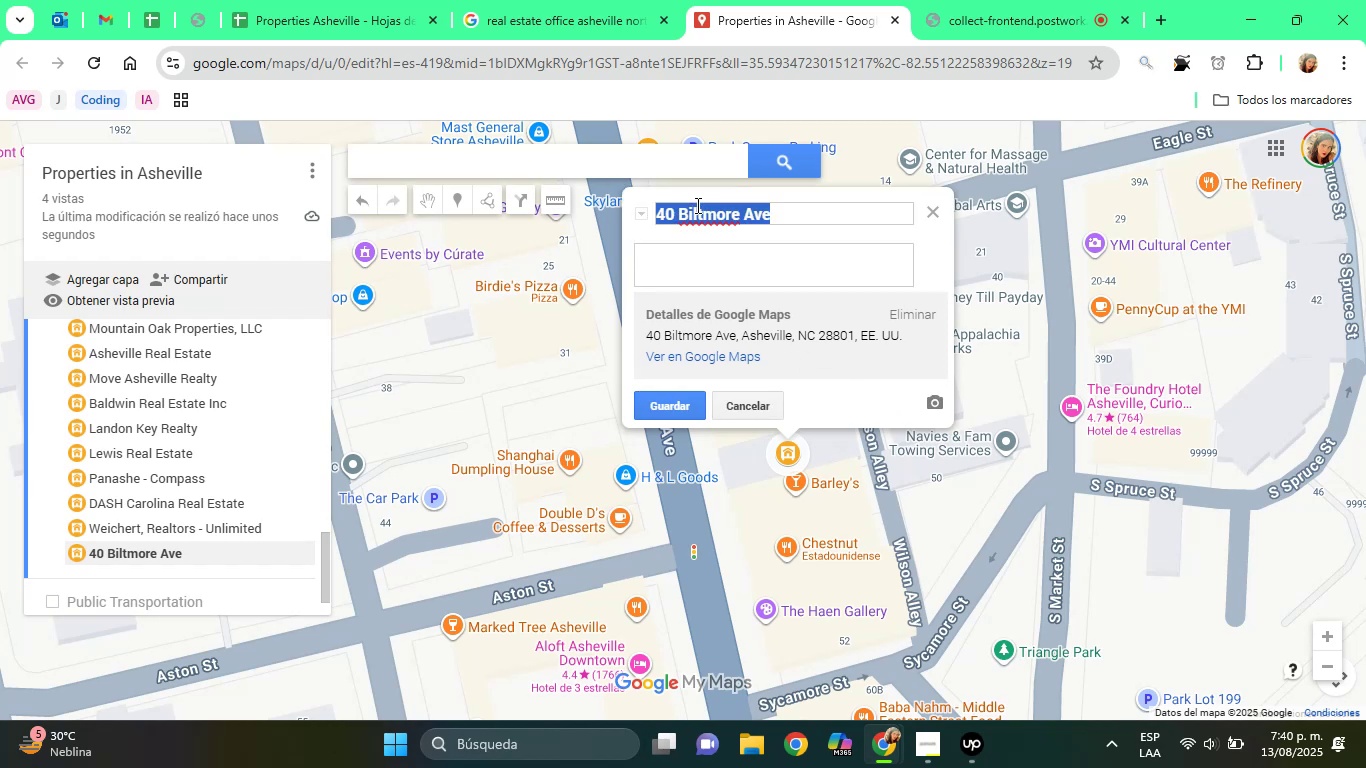 
right_click([696, 205])
 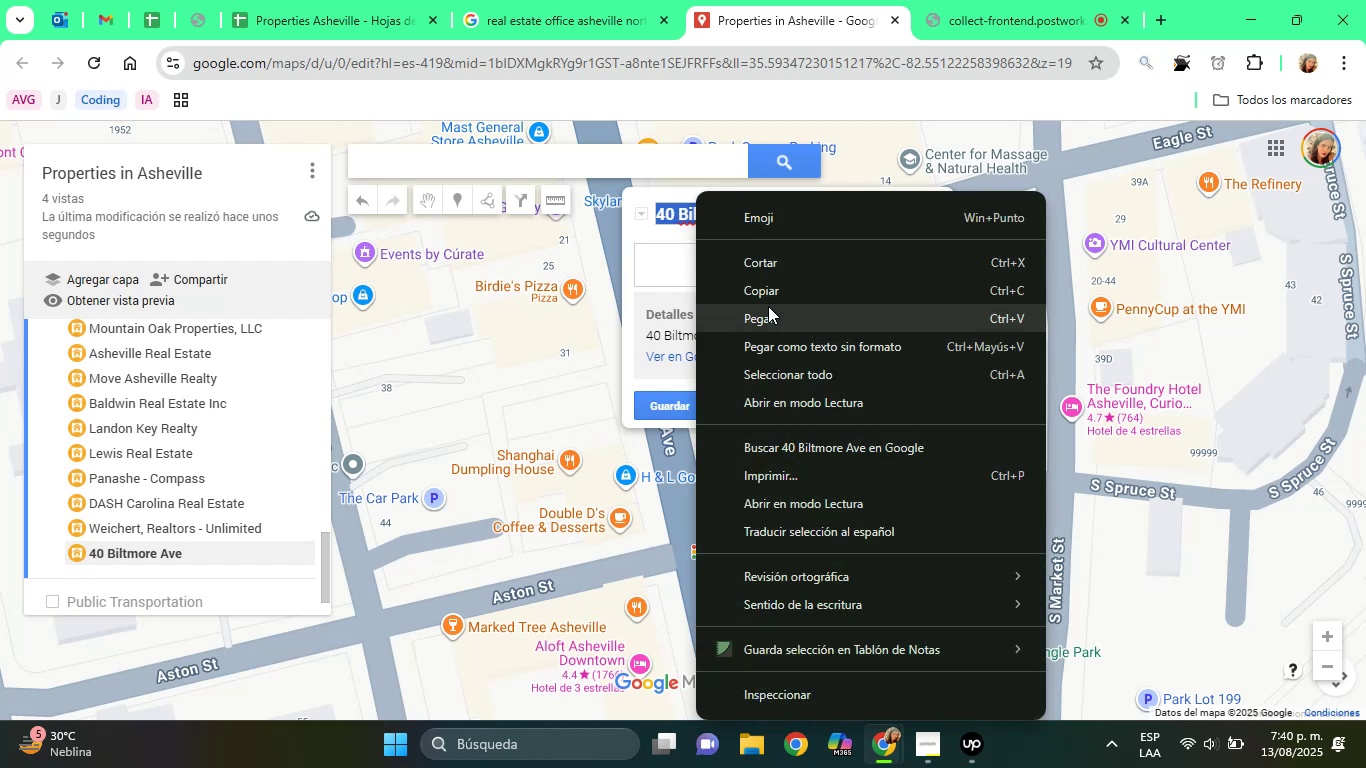 
left_click([771, 309])
 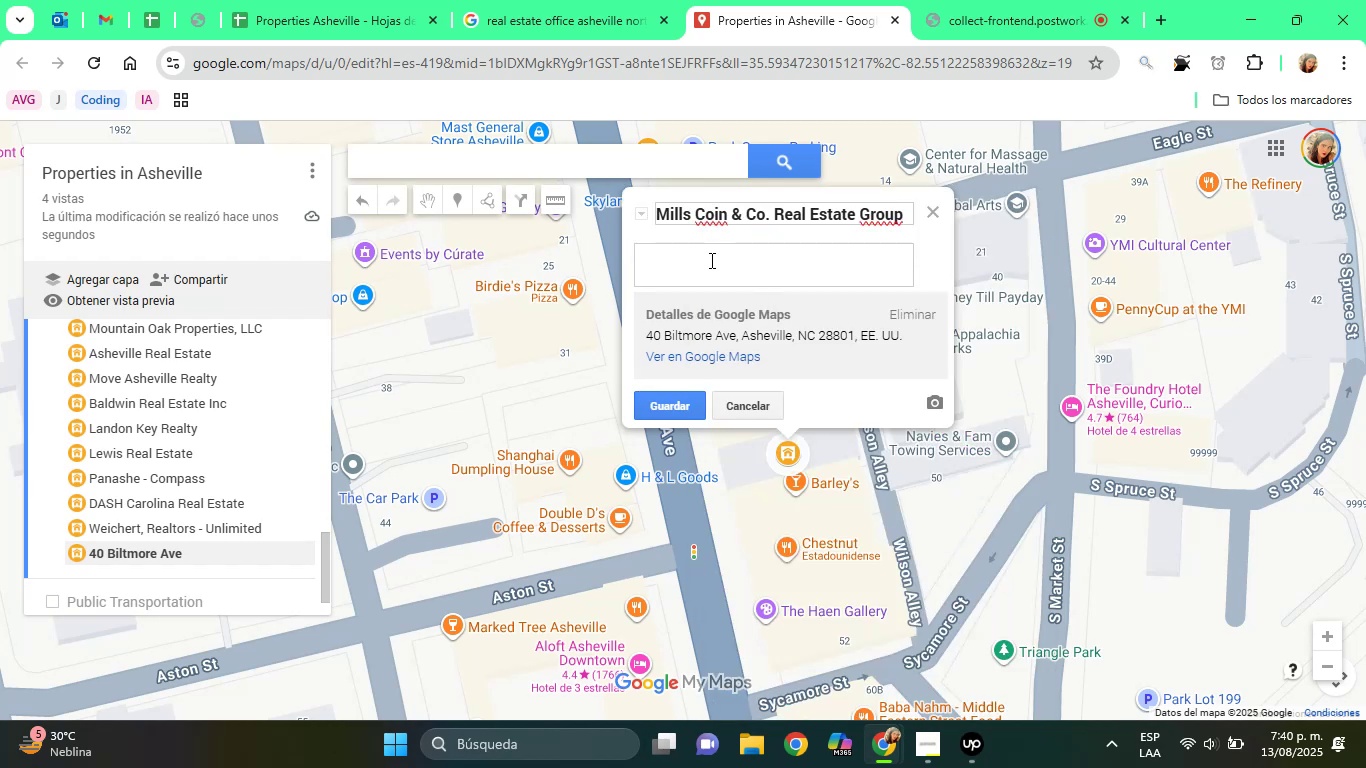 
type(Agency Office)
 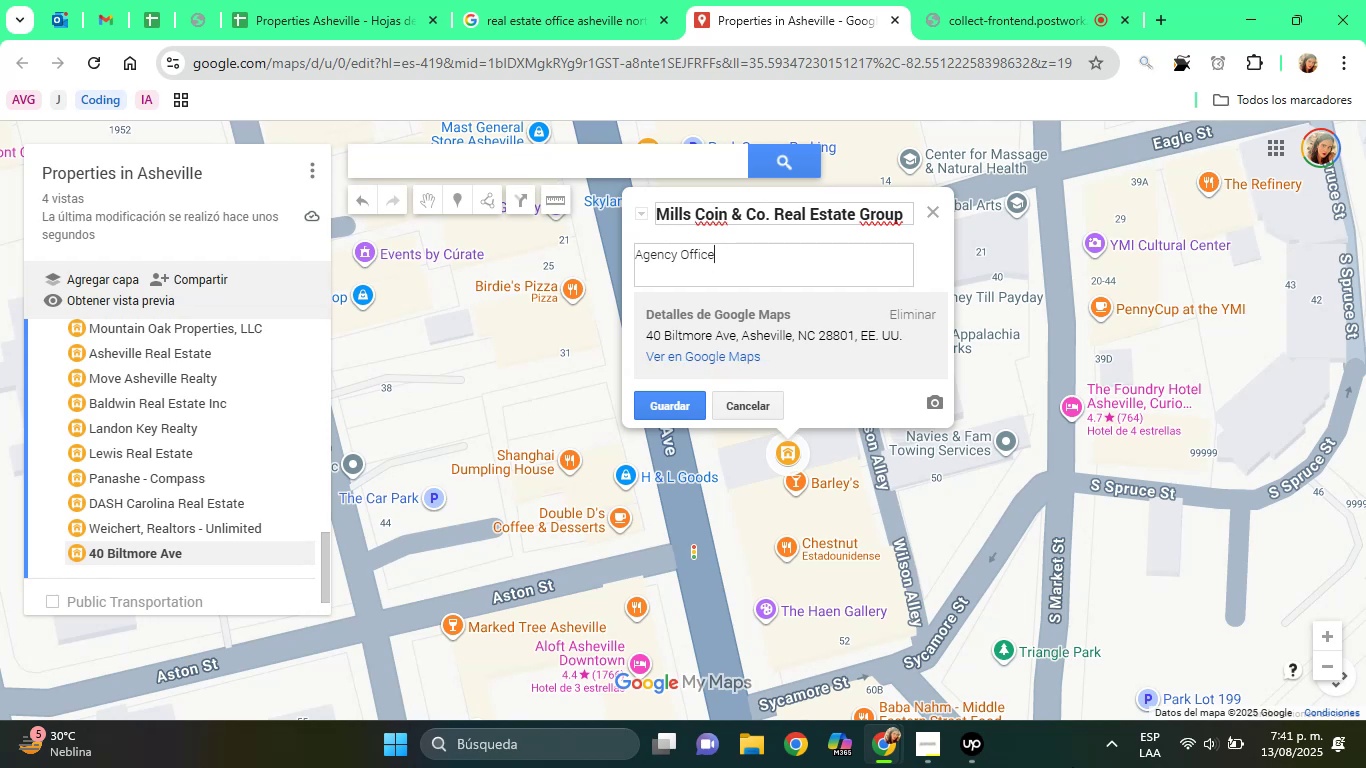 
wait(5.93)
 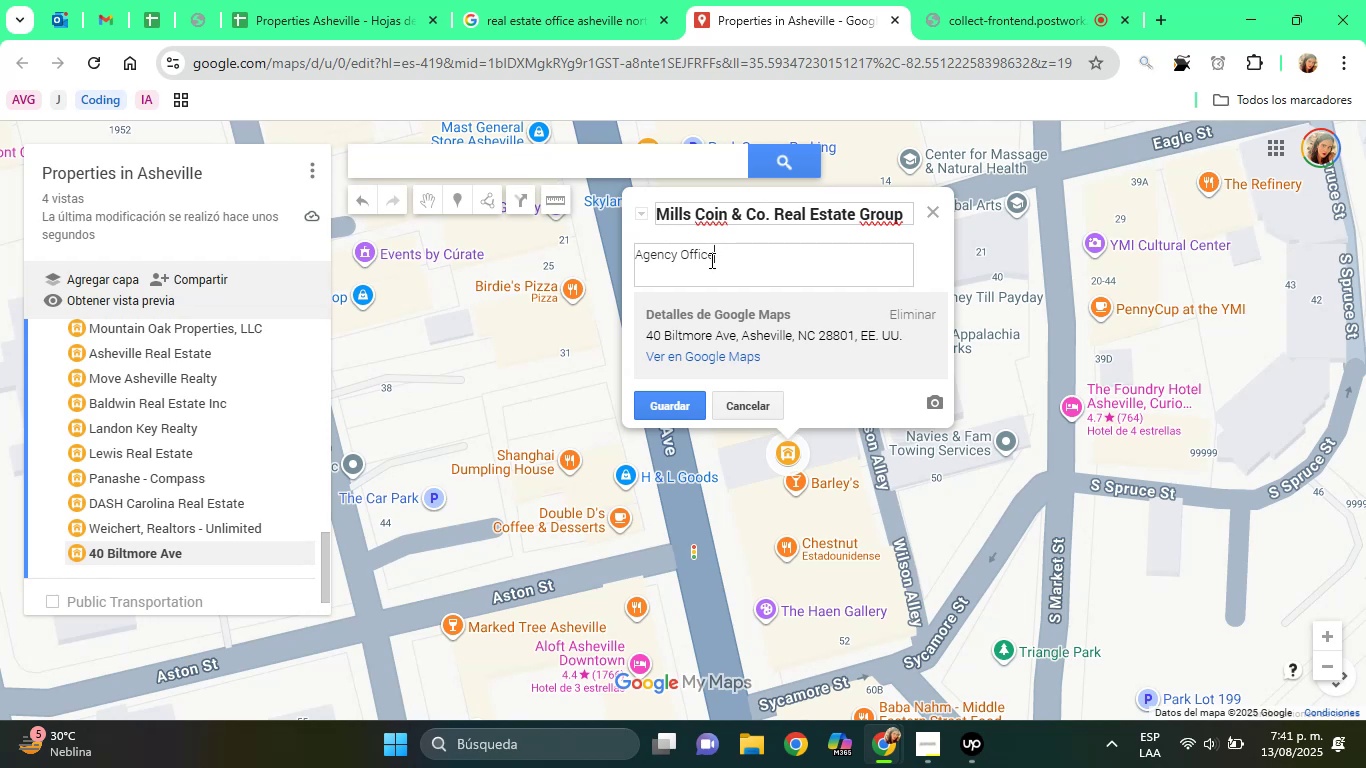 
left_click([666, 409])
 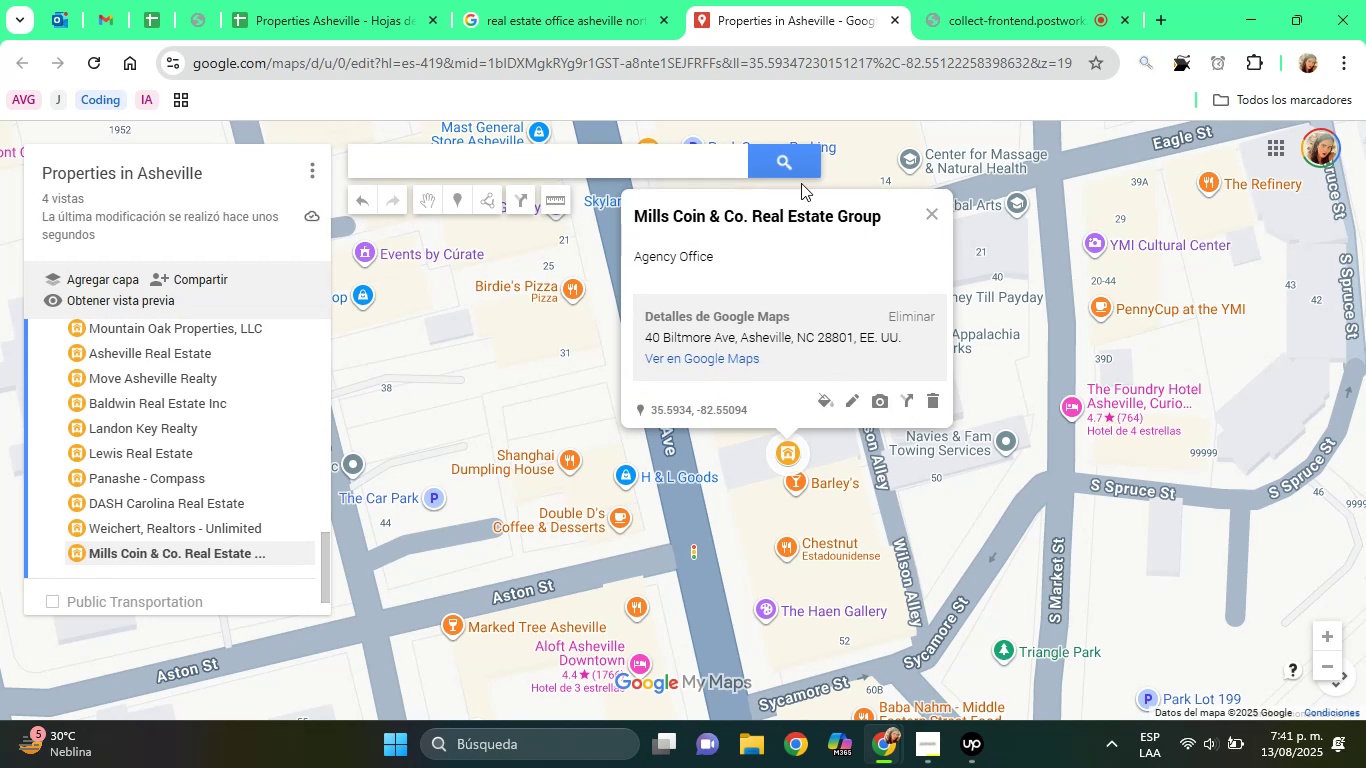 
left_click([567, 0])
 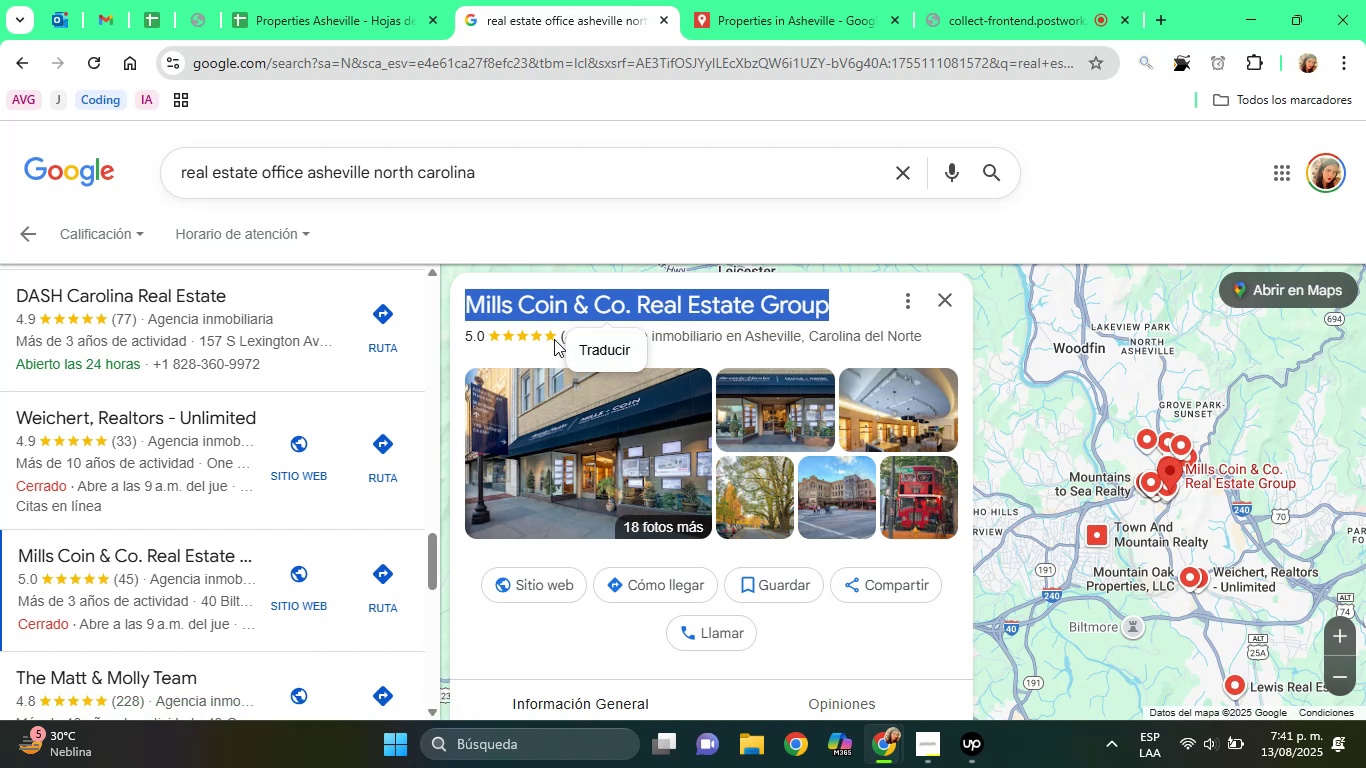 
wait(8.79)
 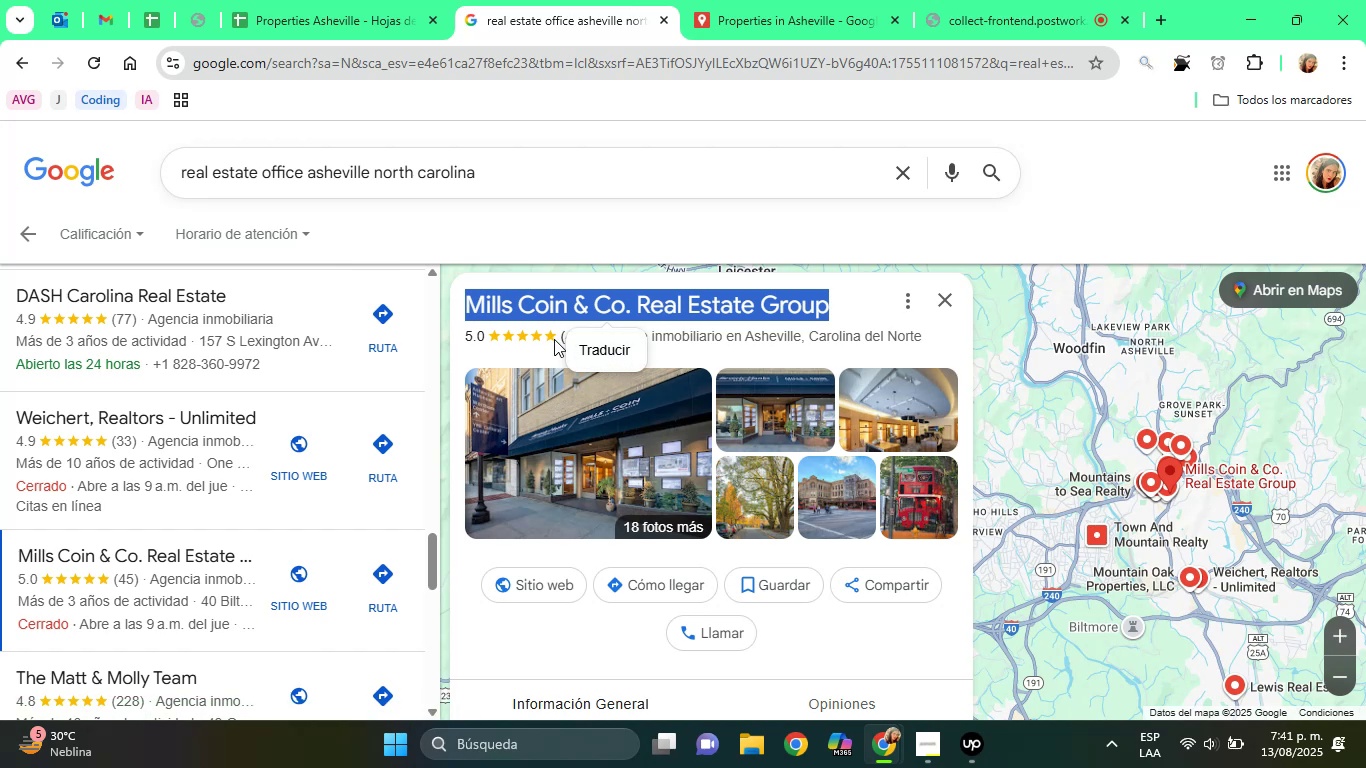 
scroll: coordinate [297, 394], scroll_direction: down, amount: 7.0
 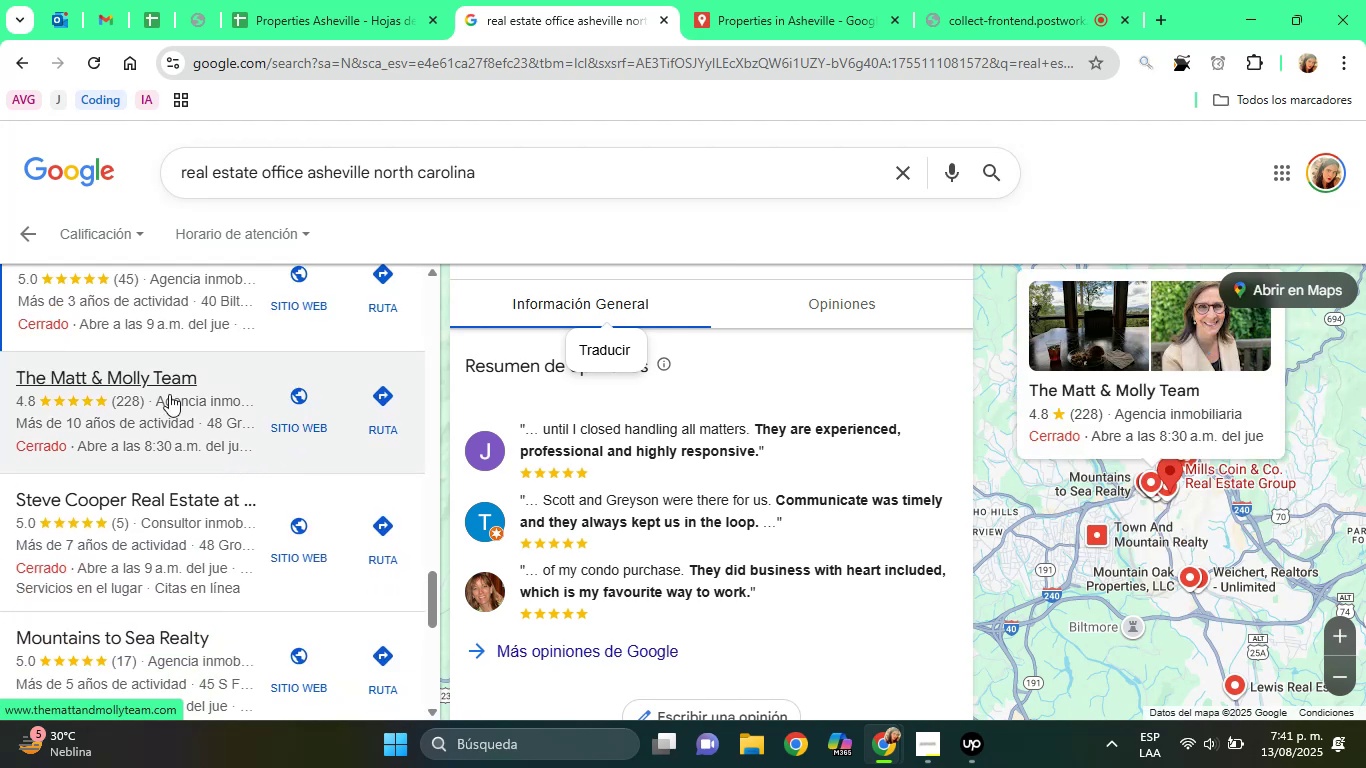 
scroll: coordinate [147, 388], scroll_direction: up, amount: 1.0
 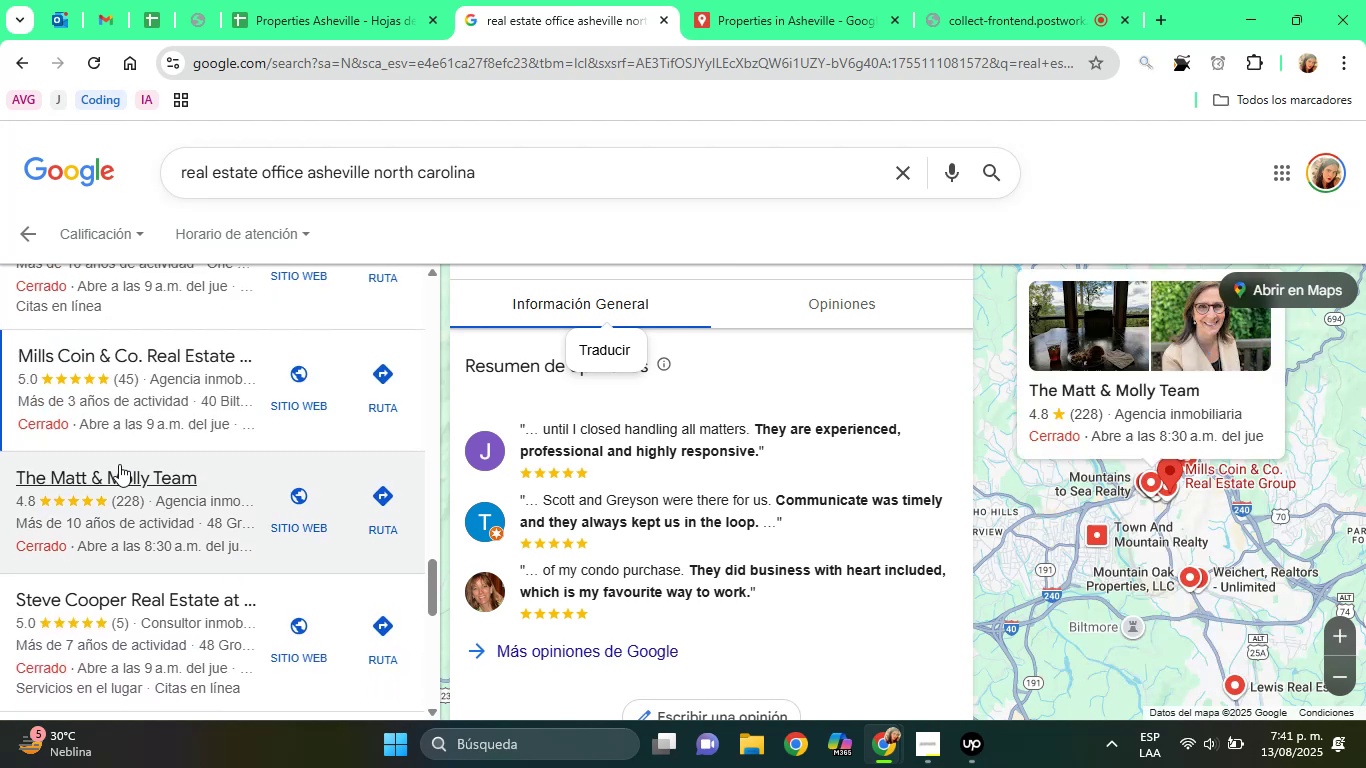 
left_click([111, 471])
 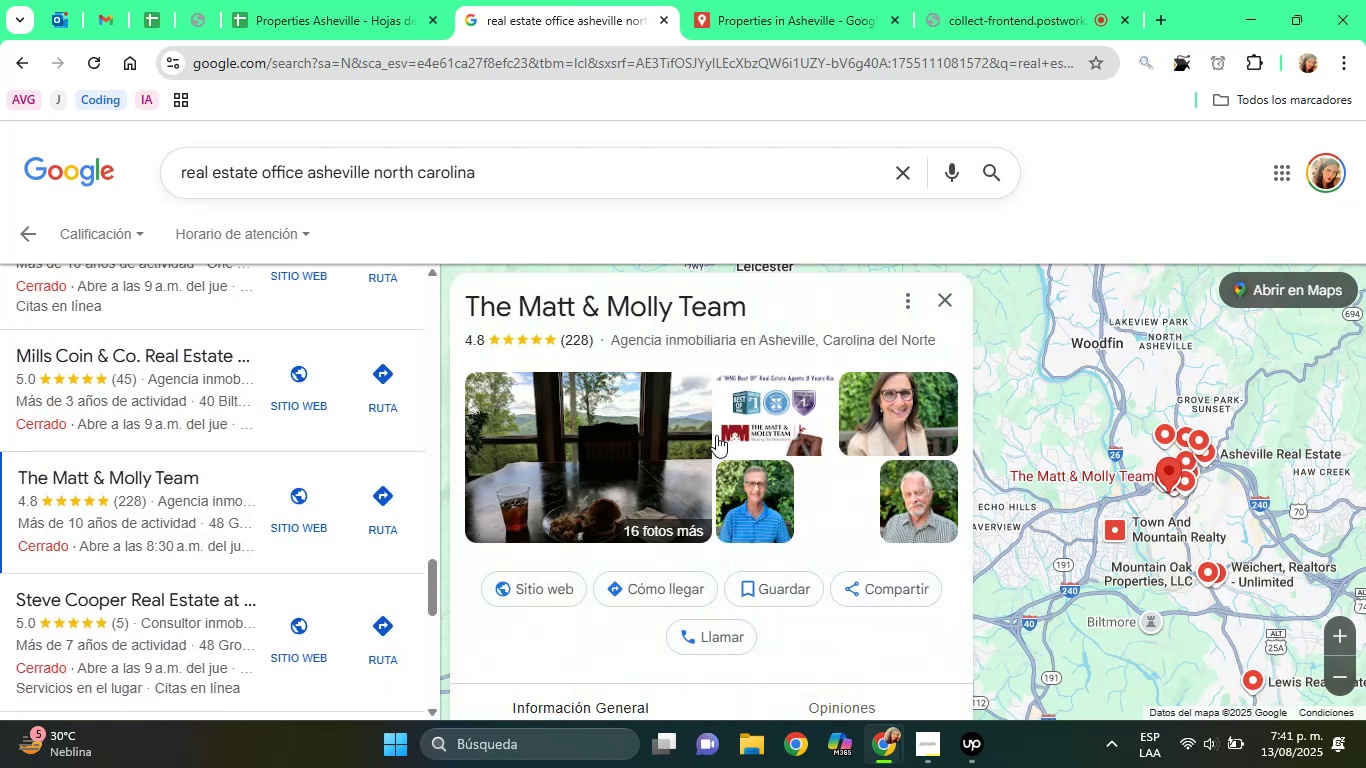 
scroll: coordinate [348, 402], scroll_direction: down, amount: 6.0
 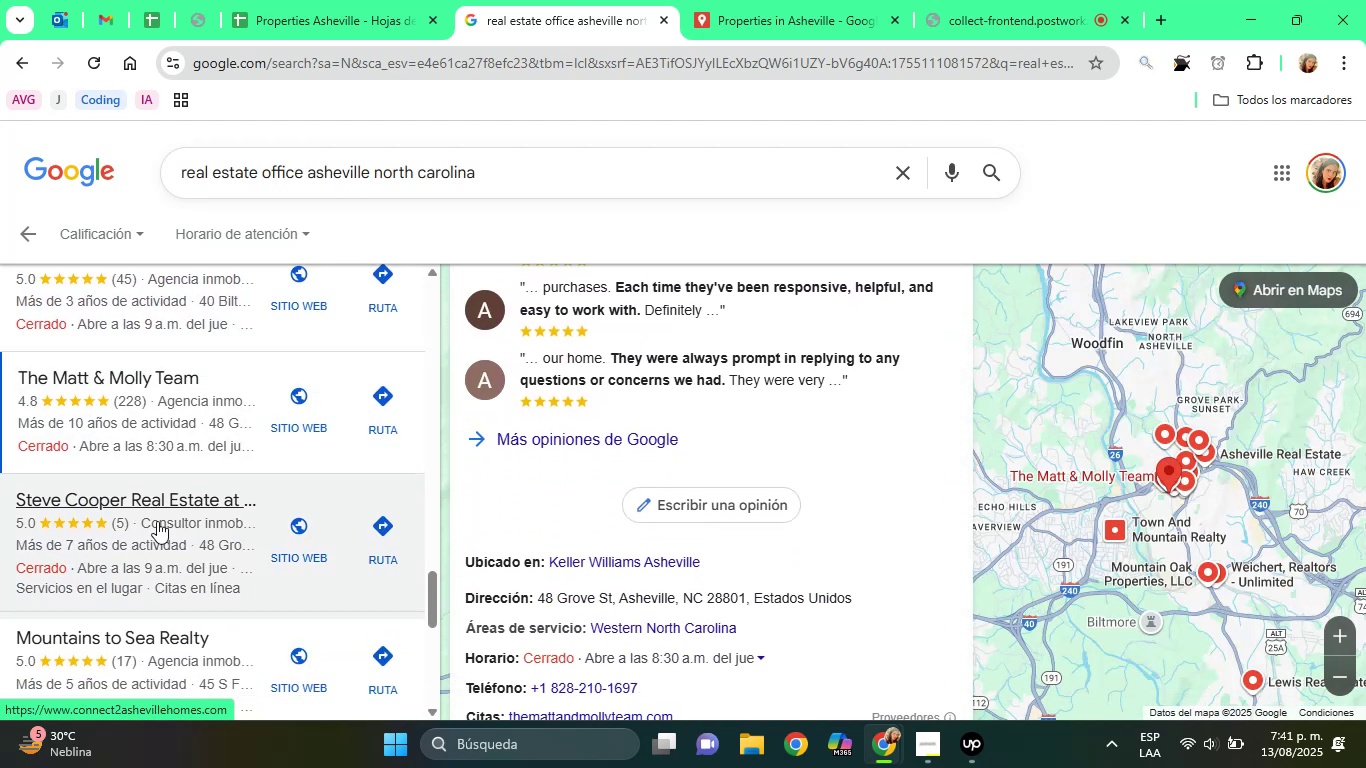 
left_click([133, 515])
 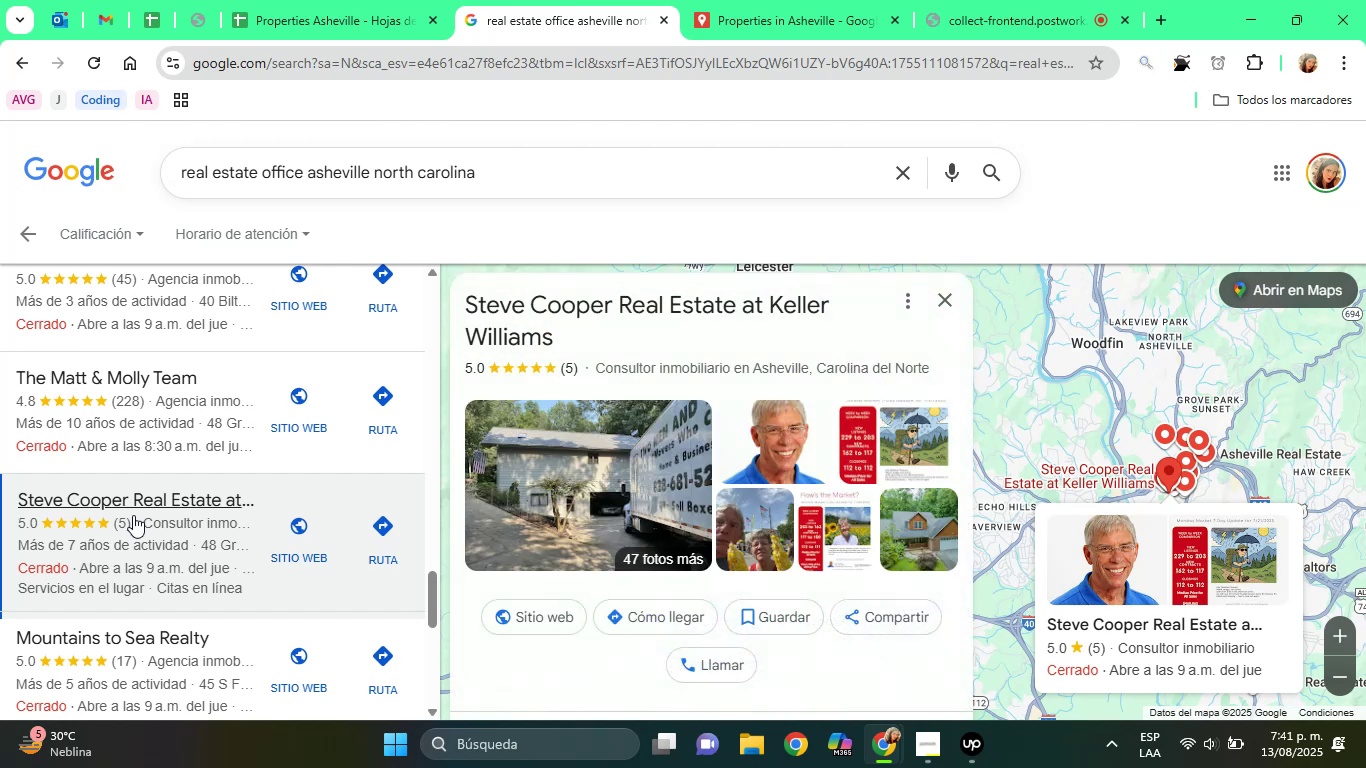 
scroll: coordinate [723, 438], scroll_direction: down, amount: 1.0
 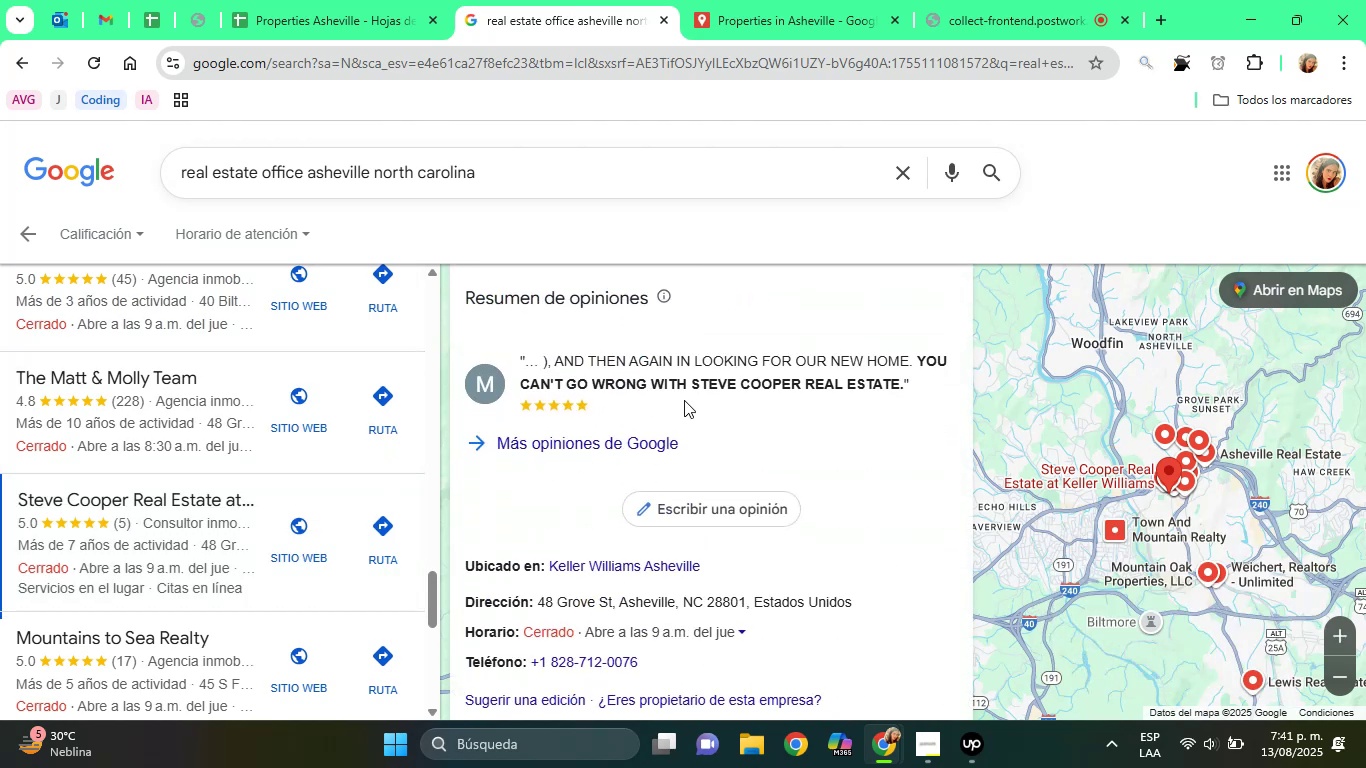 
scroll: coordinate [771, 486], scroll_direction: up, amount: 11.0
 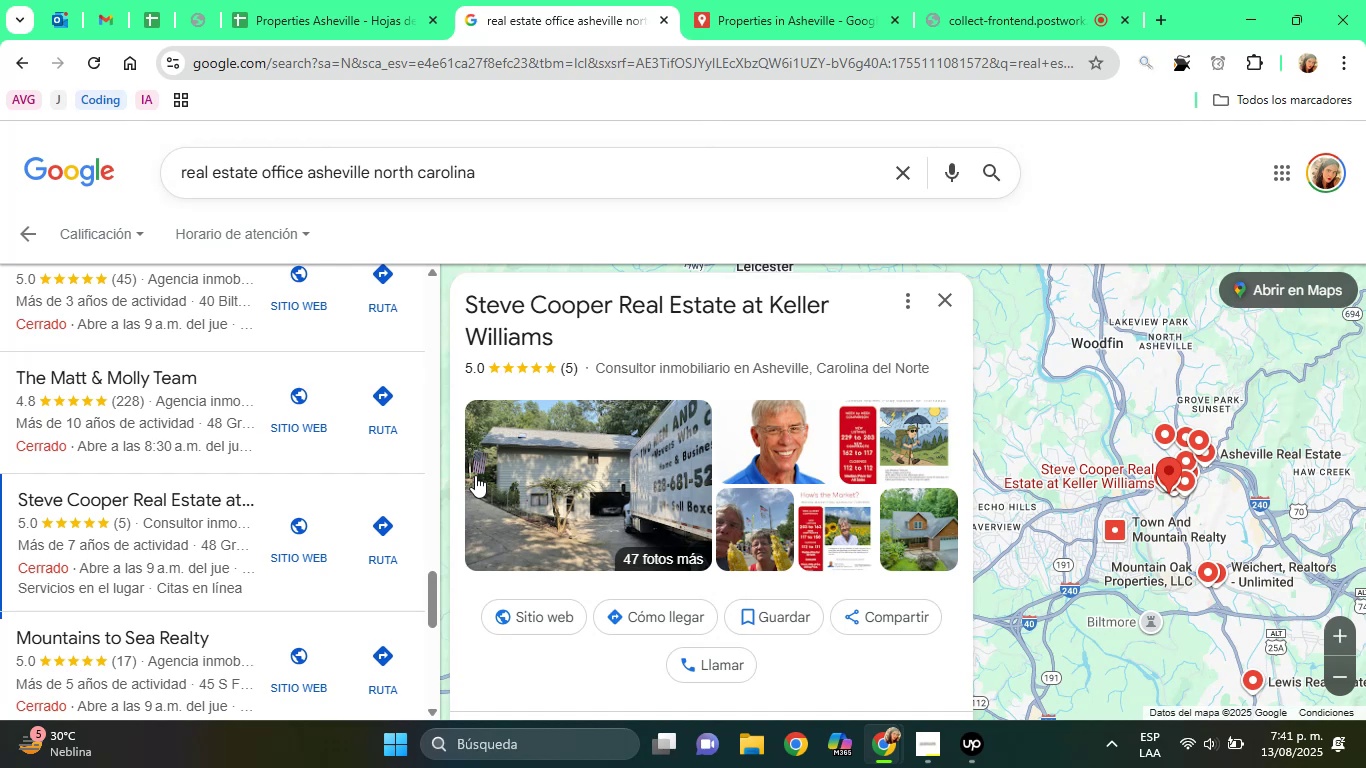 
wait(6.86)
 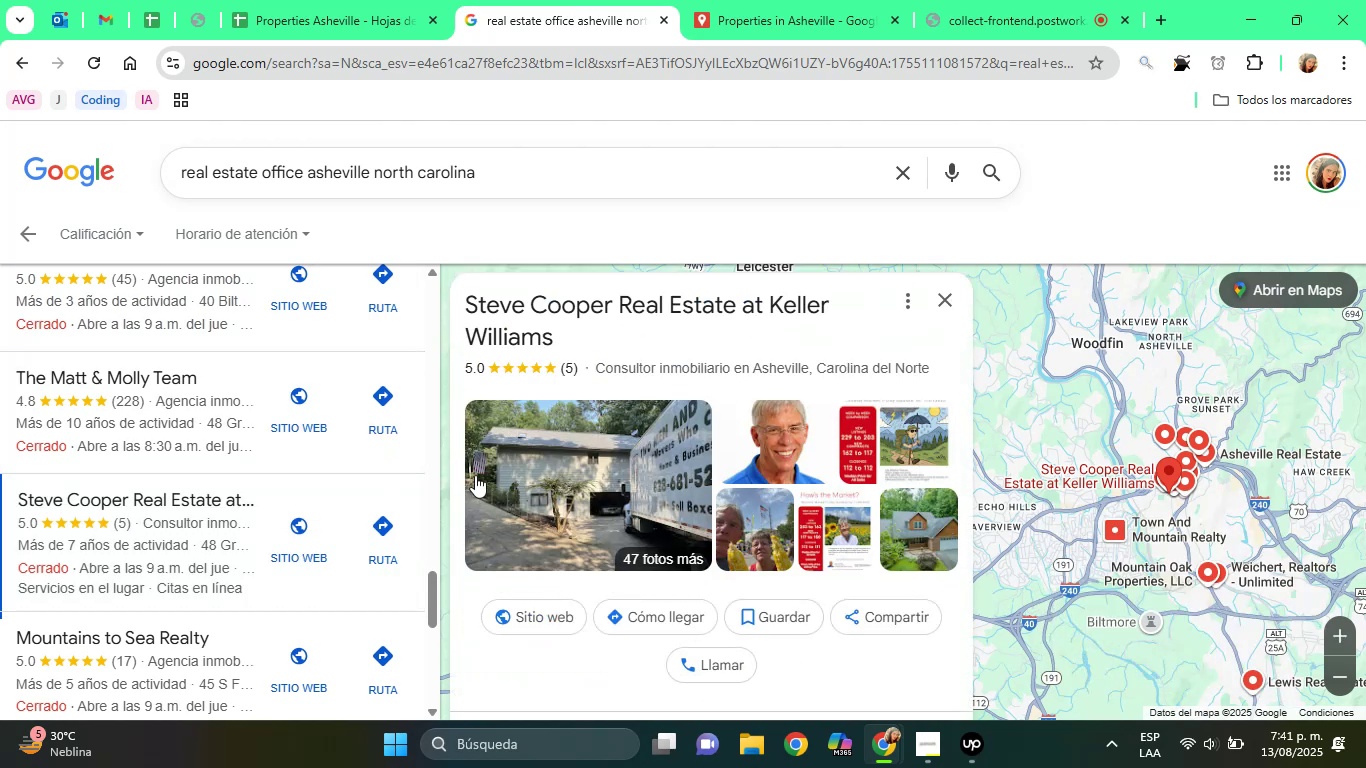 
scroll: coordinate [320, 482], scroll_direction: down, amount: 1.0
 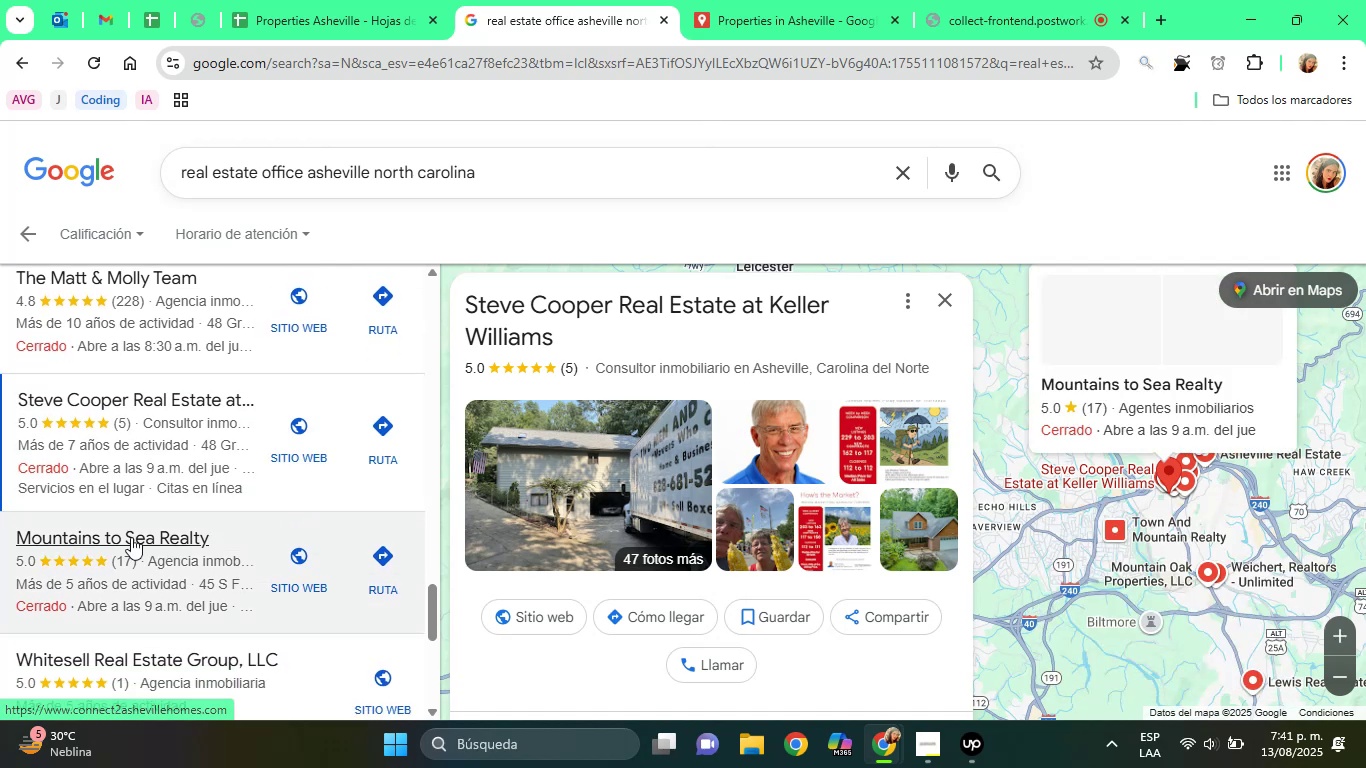 
left_click([131, 537])
 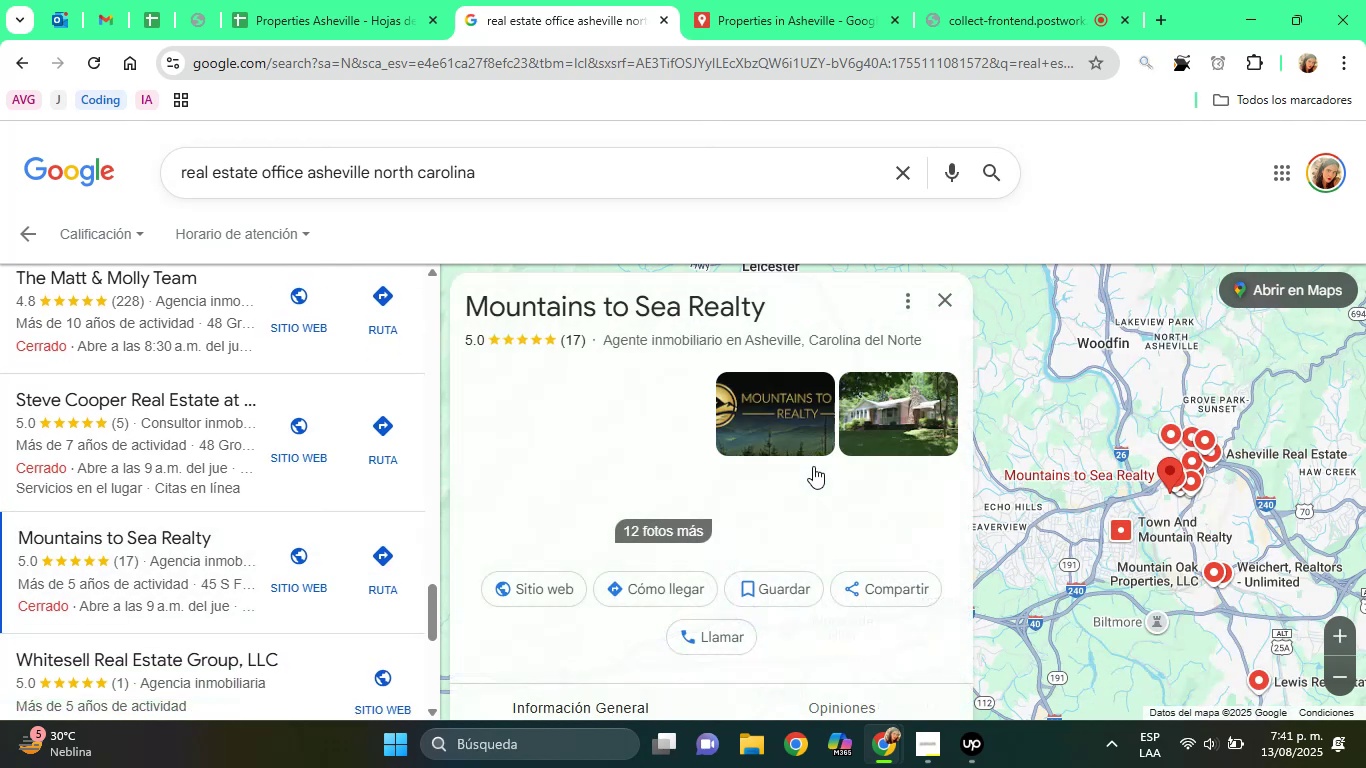 
scroll: coordinate [790, 460], scroll_direction: down, amount: 7.0
 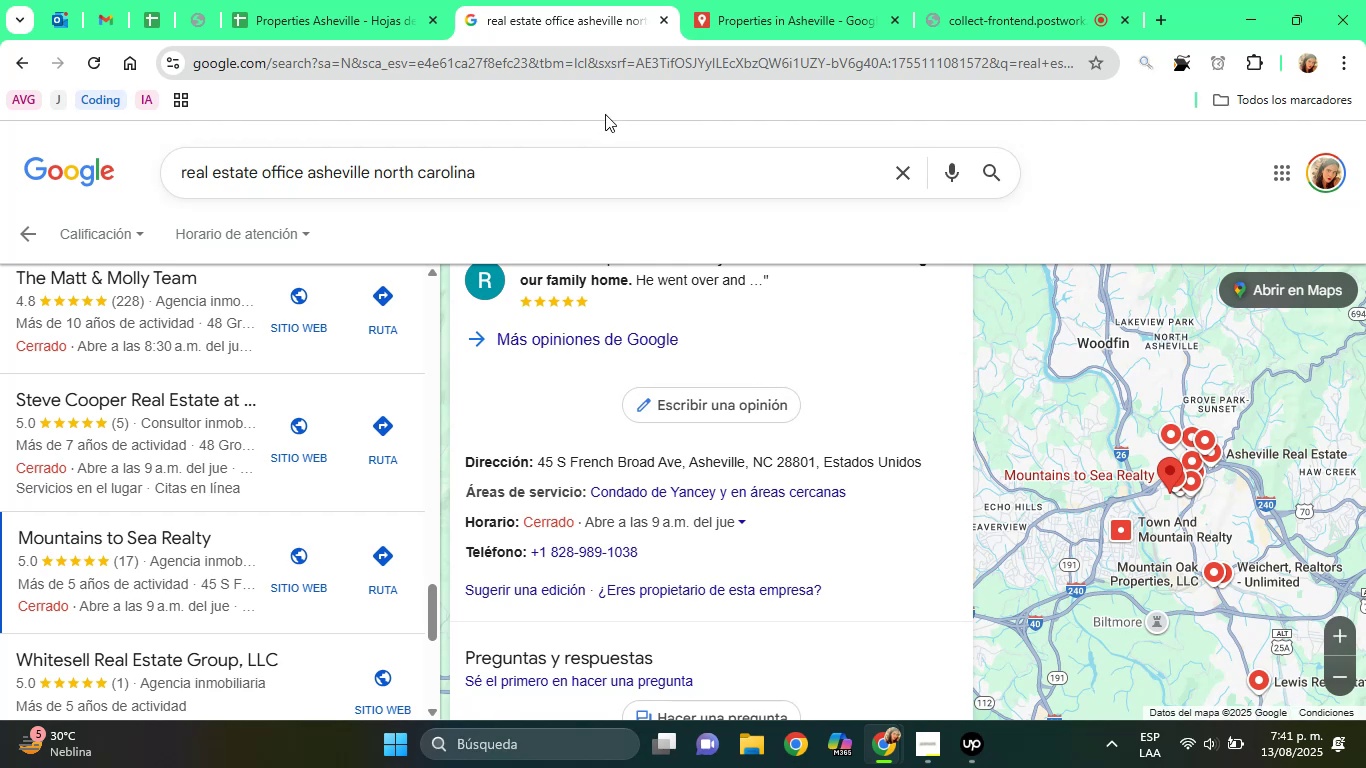 
left_click([347, 0])
 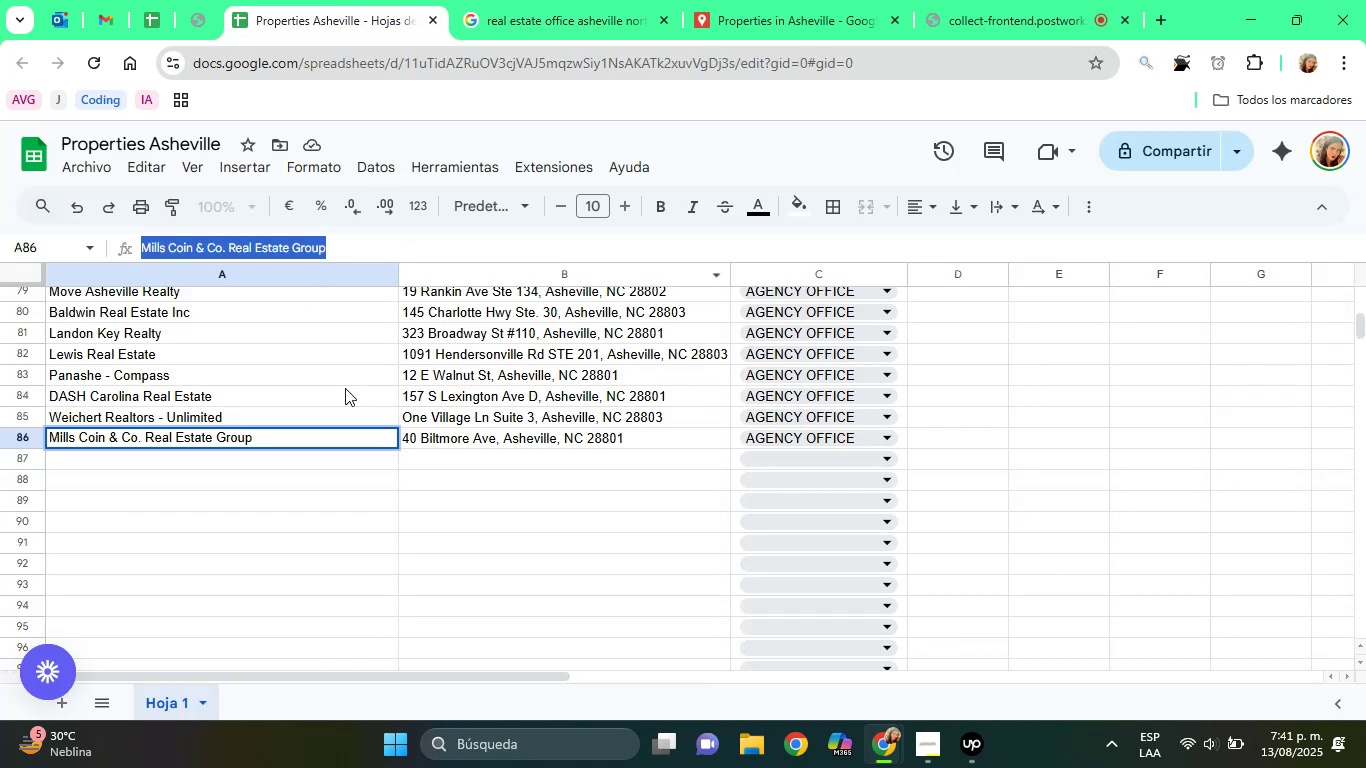 
left_click([298, 459])
 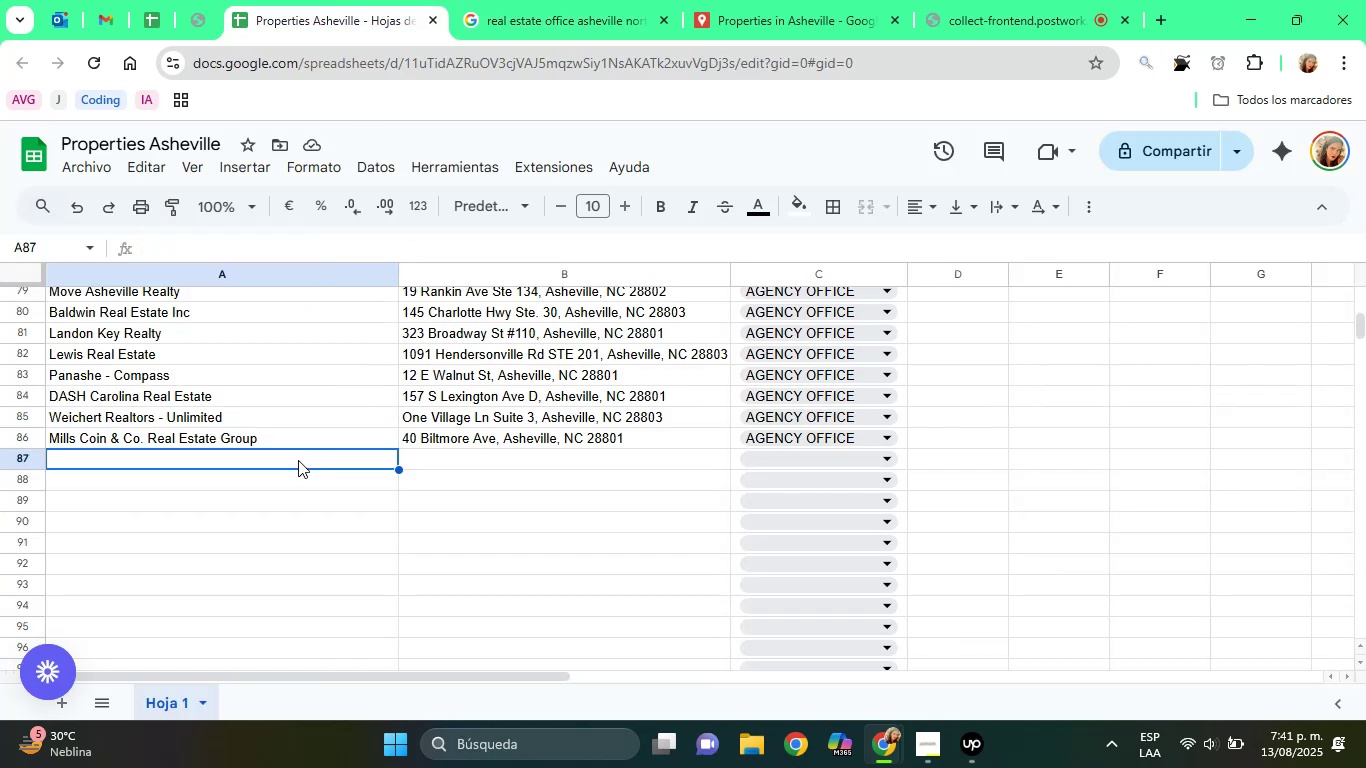 
scroll: coordinate [397, 440], scroll_direction: up, amount: 10.0
 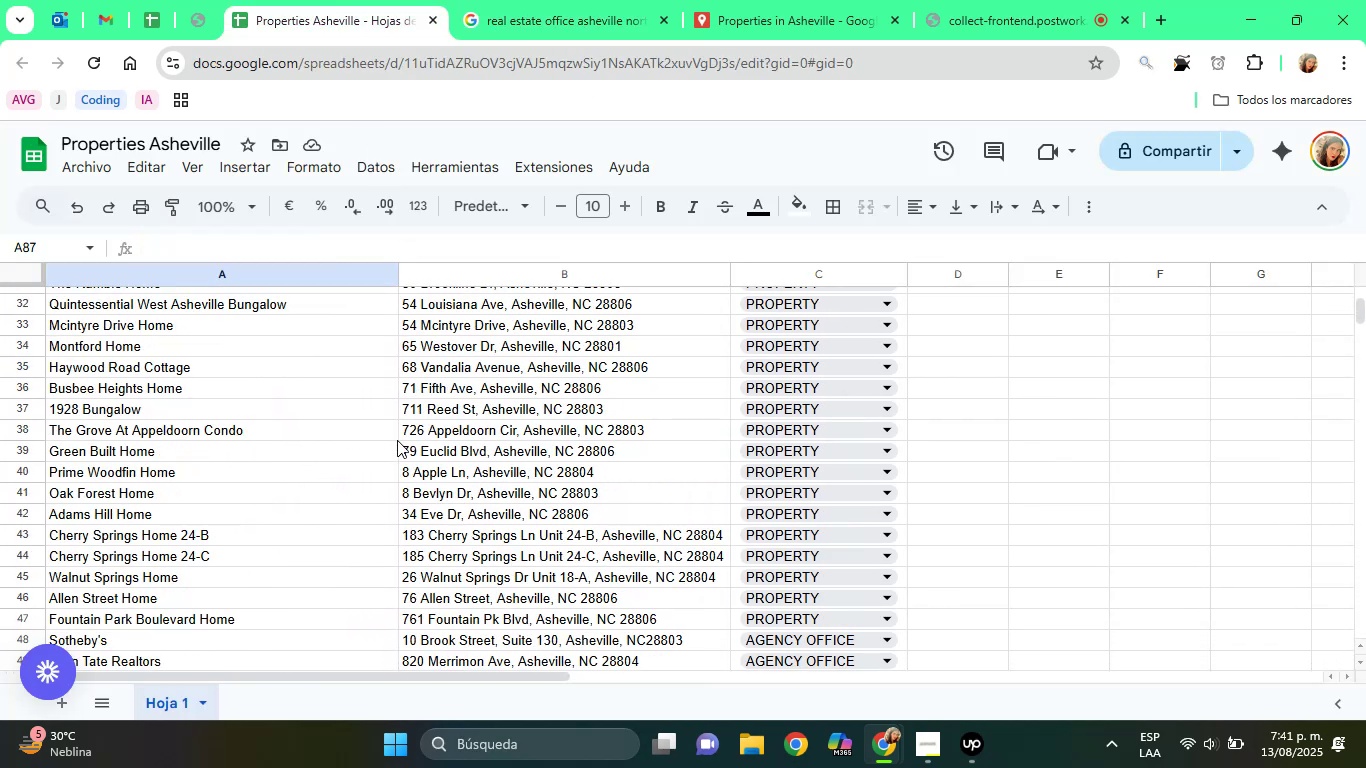 
scroll: coordinate [397, 440], scroll_direction: down, amount: 2.0
 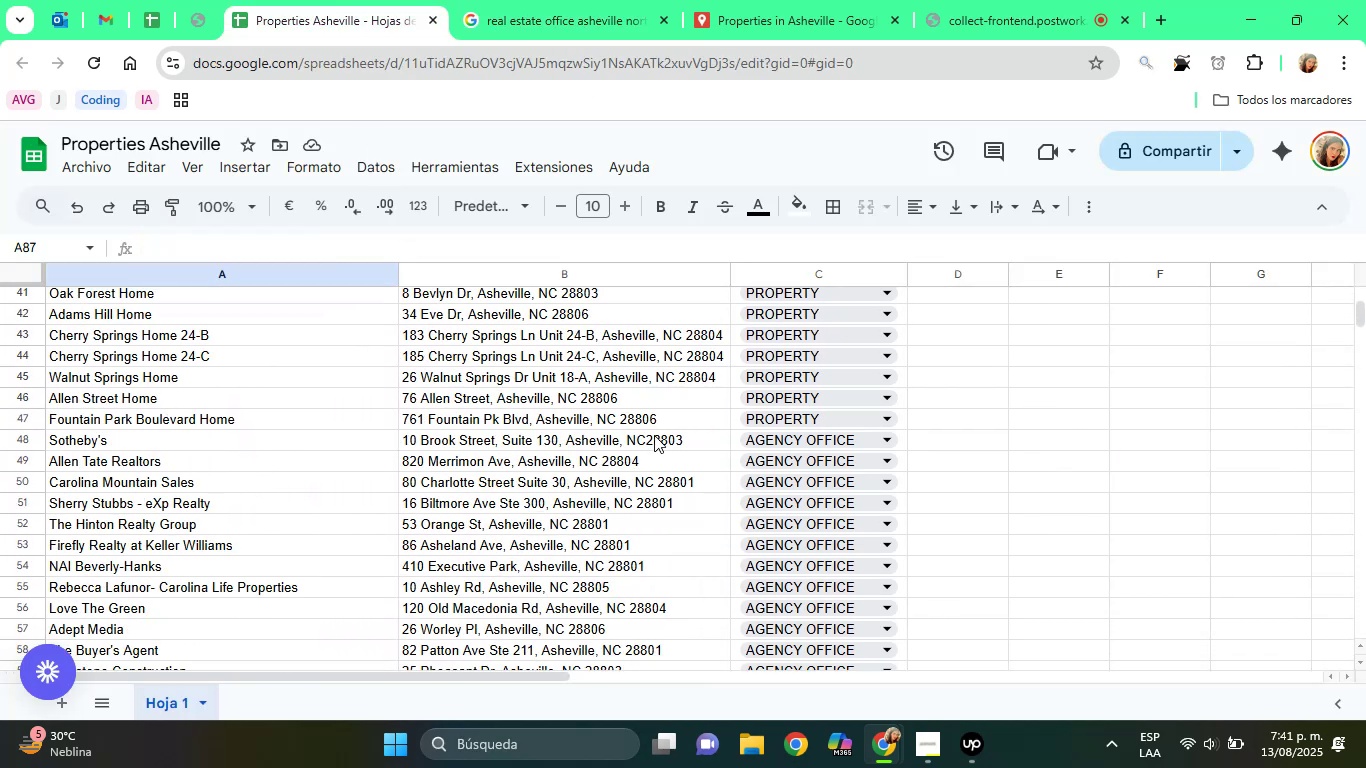 
left_click([624, 435])
 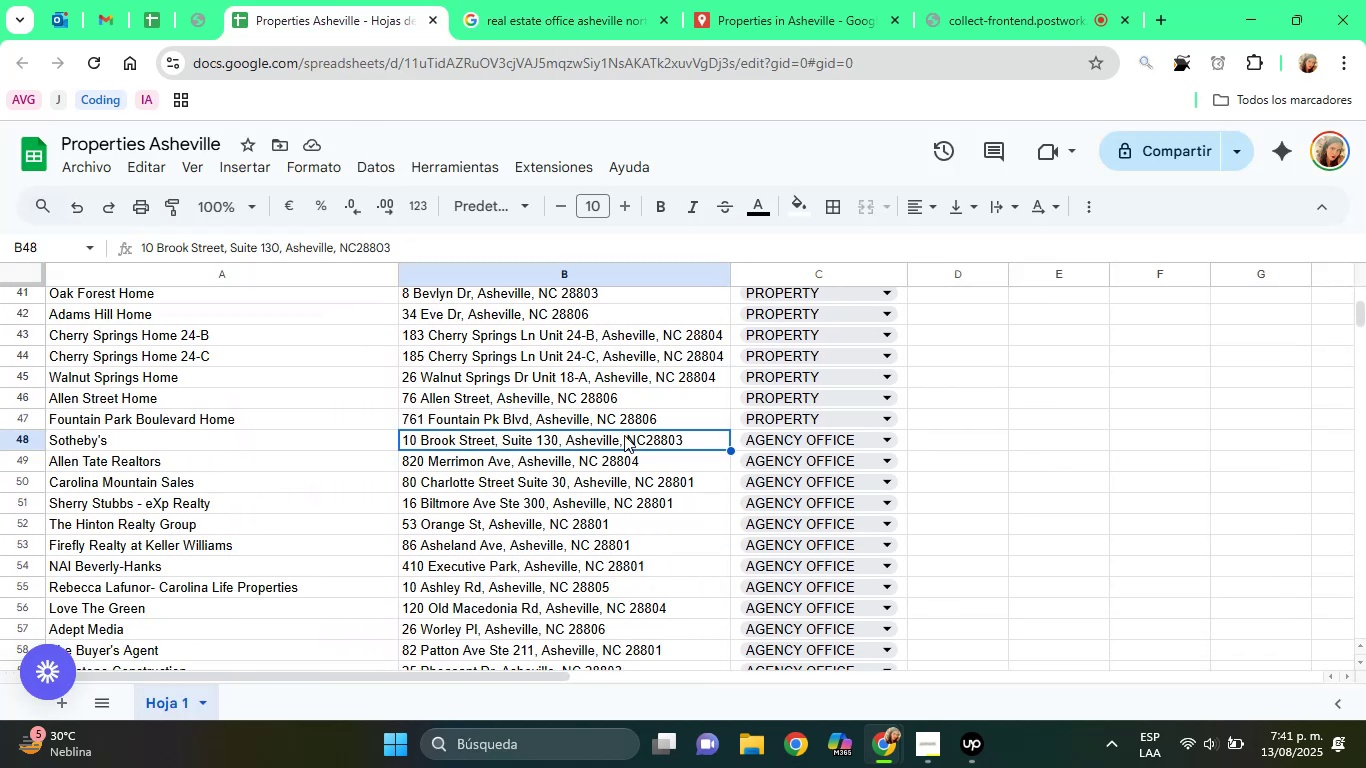 
key(ArrowRight)
 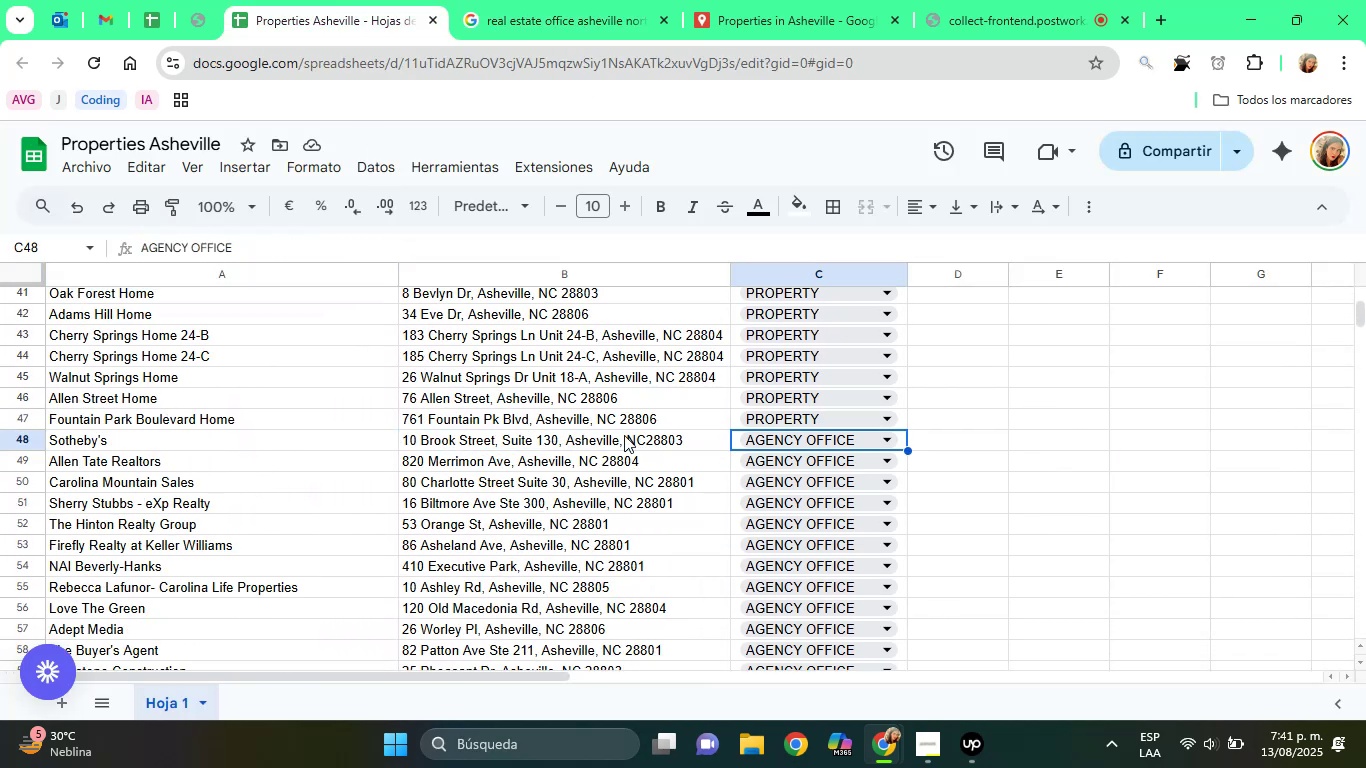 
key(ArrowLeft)
 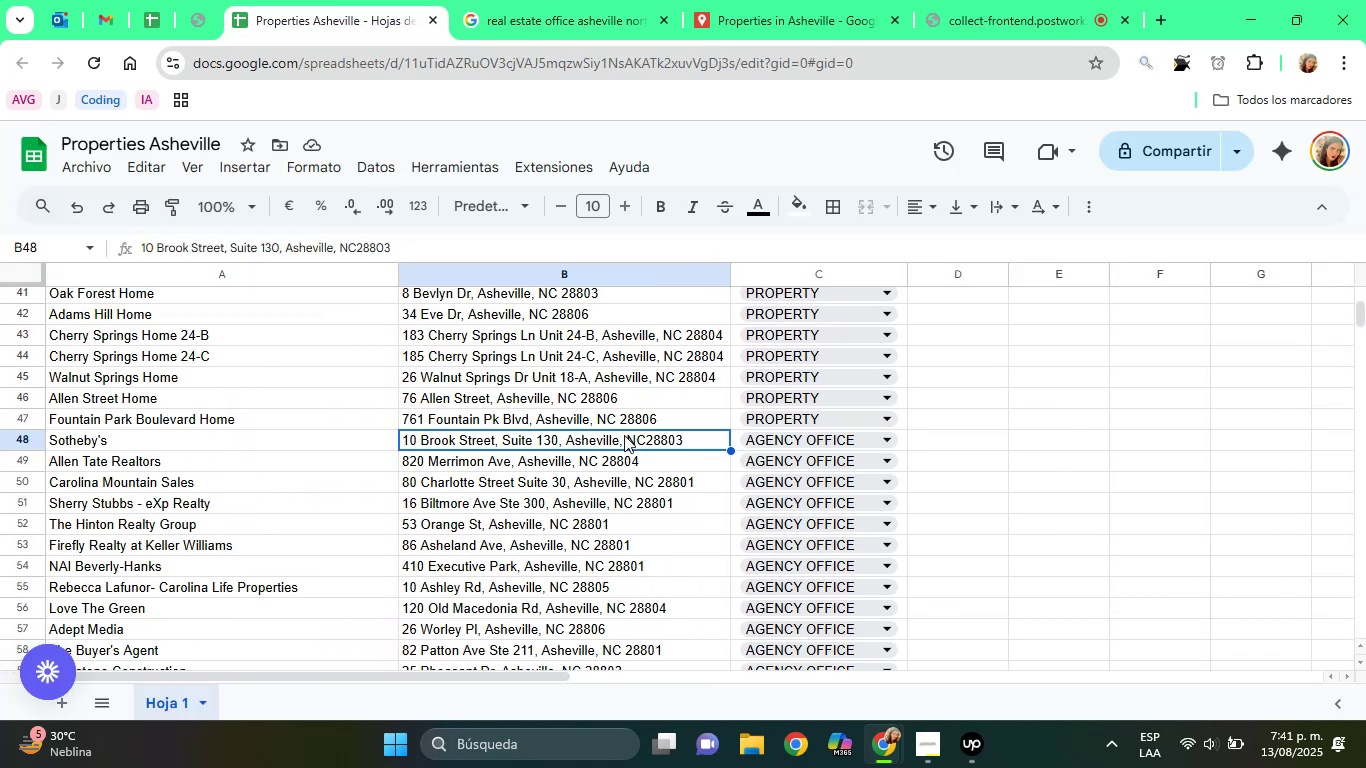 
key(ArrowLeft)
 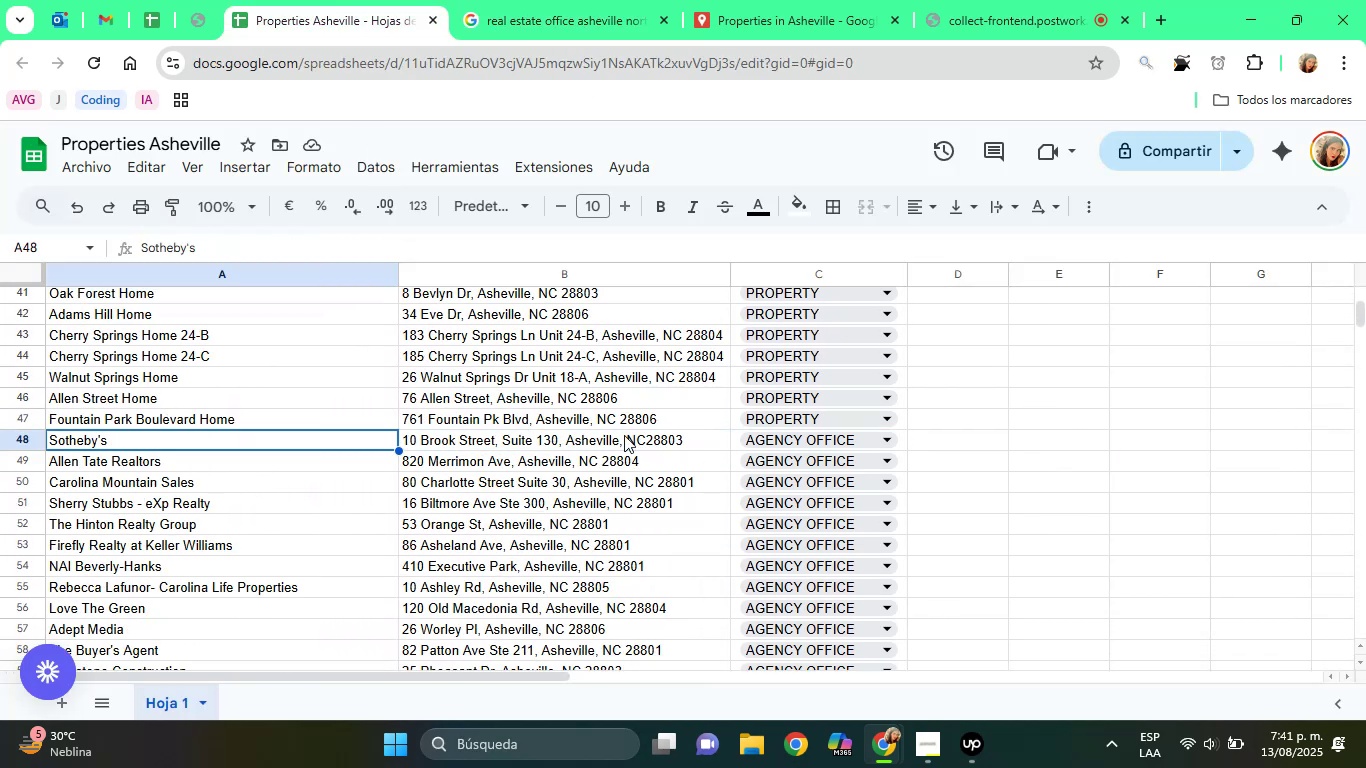 
key(ArrowLeft)
 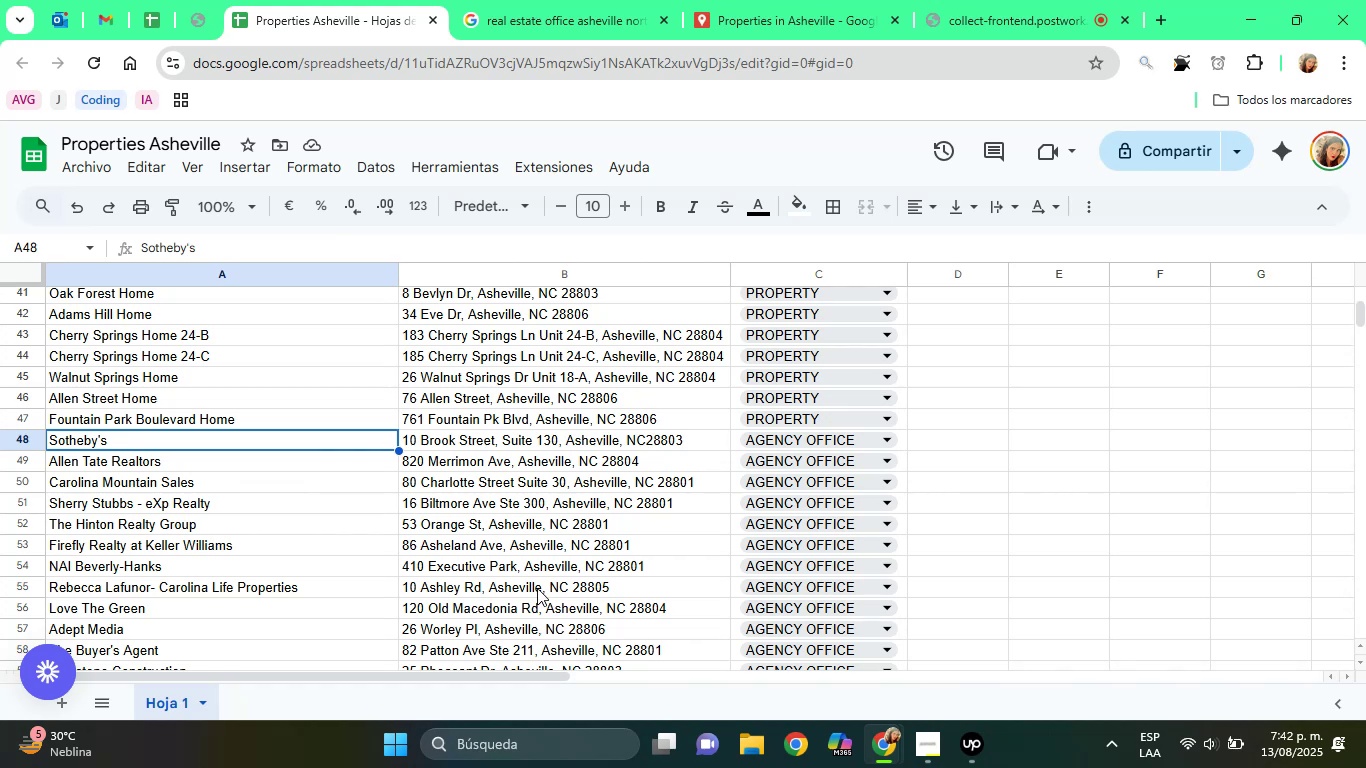 
scroll: coordinate [537, 588], scroll_direction: down, amount: 3.0
 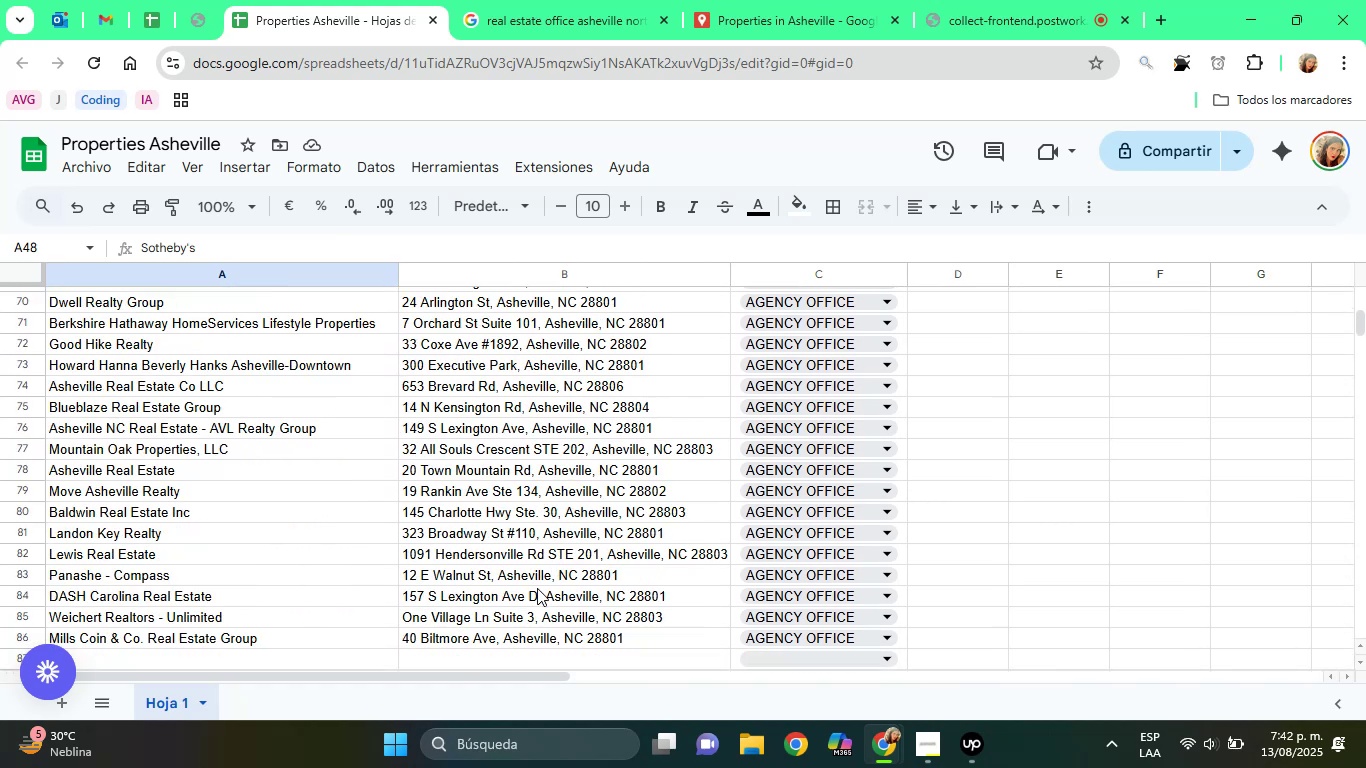 
scroll: coordinate [478, 258], scroll_direction: up, amount: 4.0
 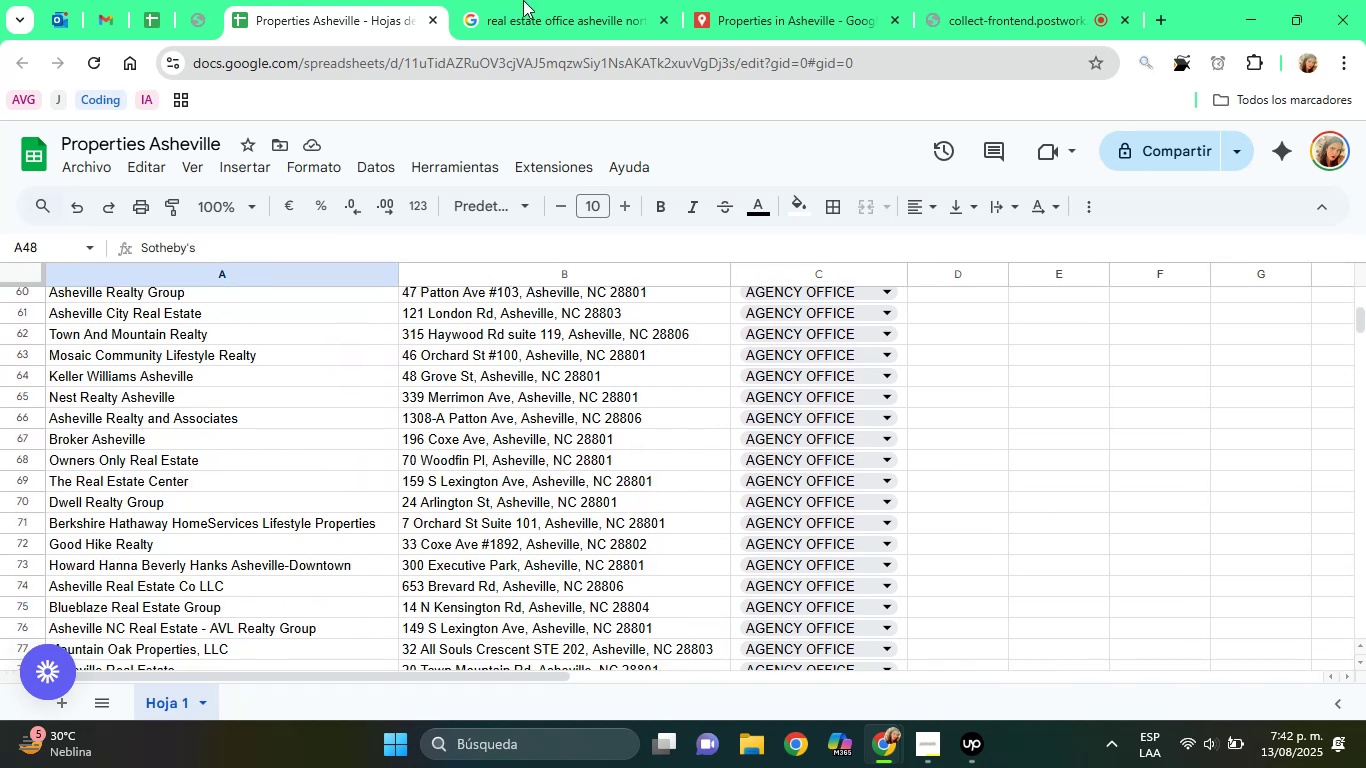 
left_click([524, 0])
 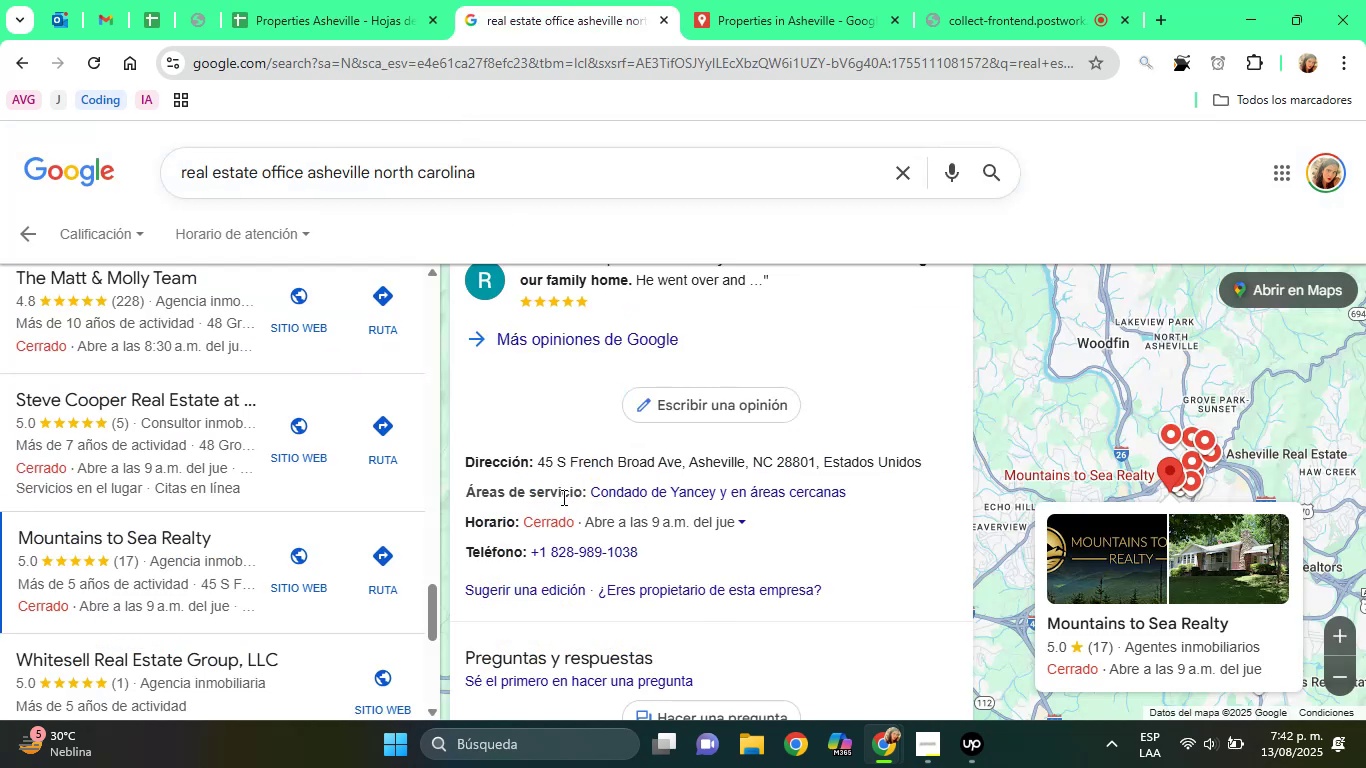 
left_click_drag(start_coordinate=[540, 459], to_coordinate=[814, 454])
 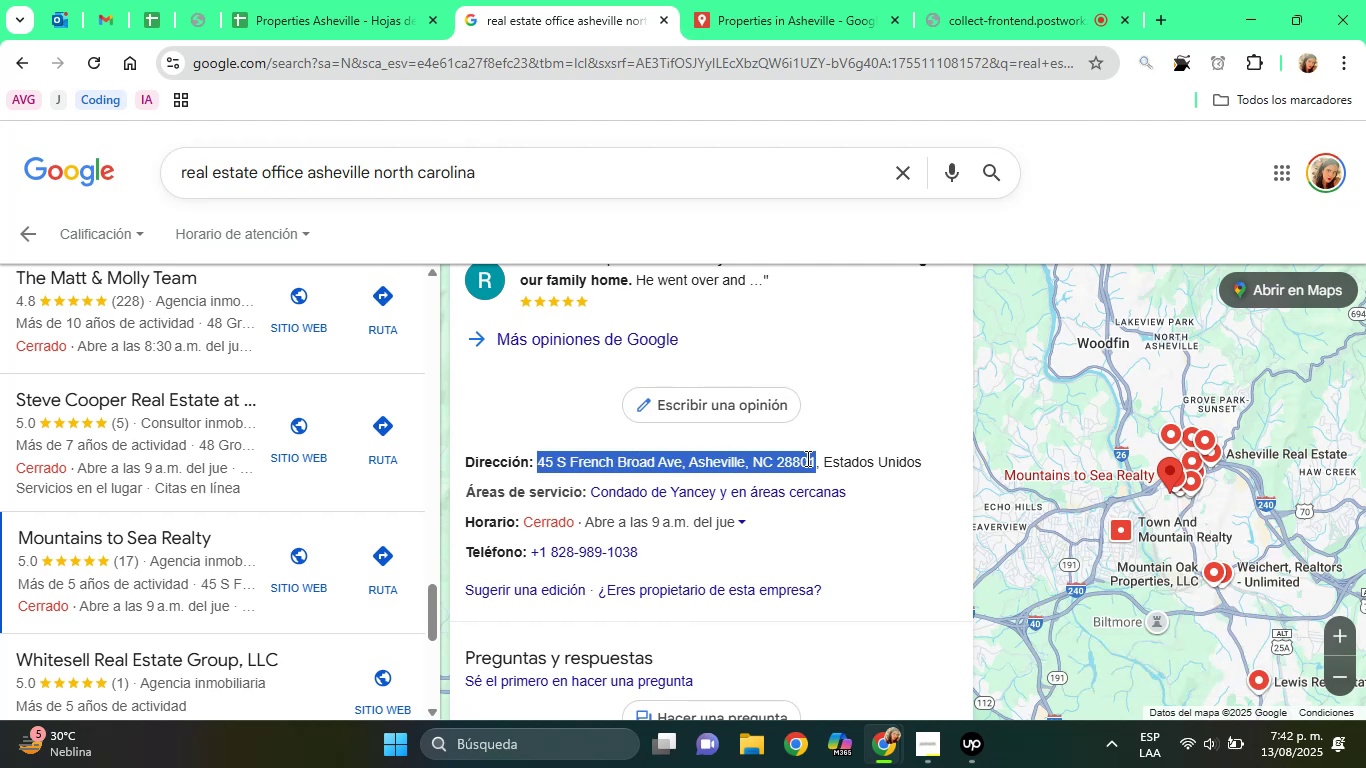 
right_click([806, 458])
 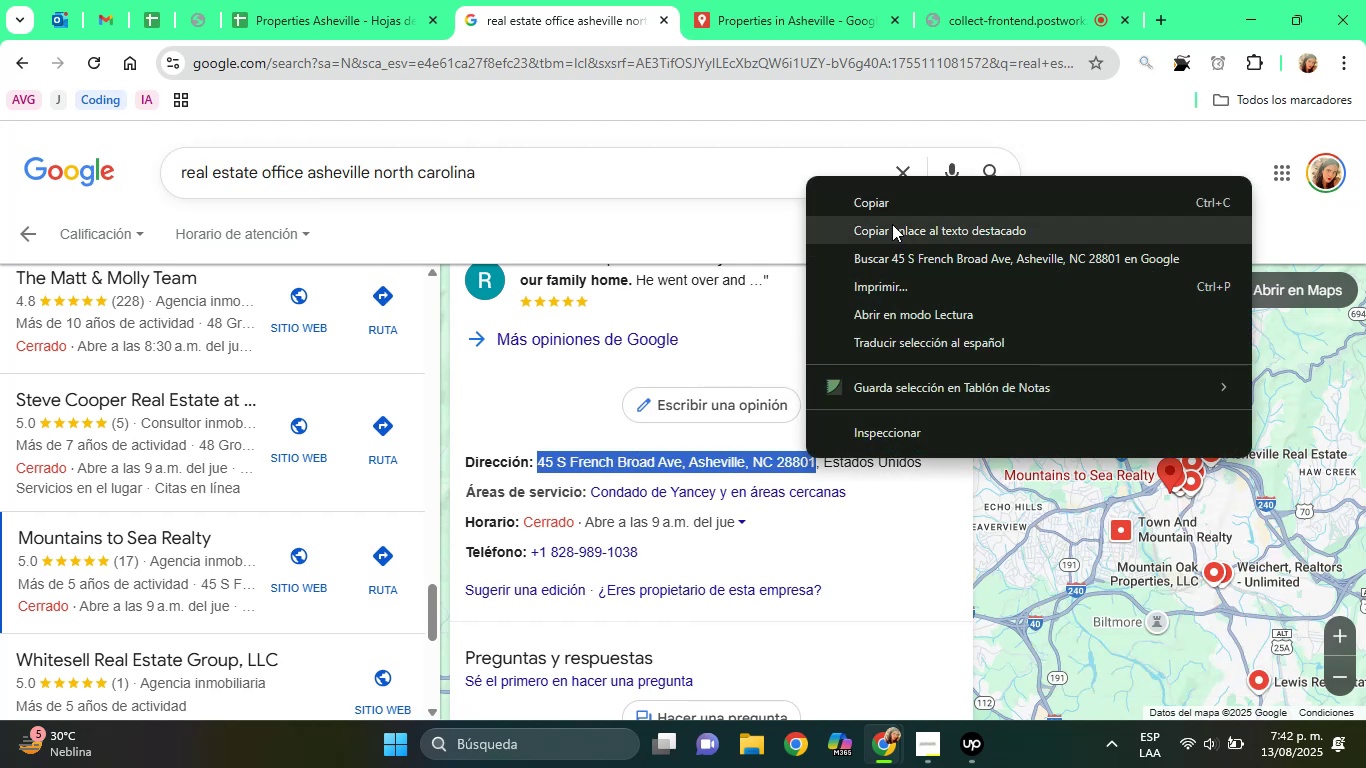 
left_click([883, 209])
 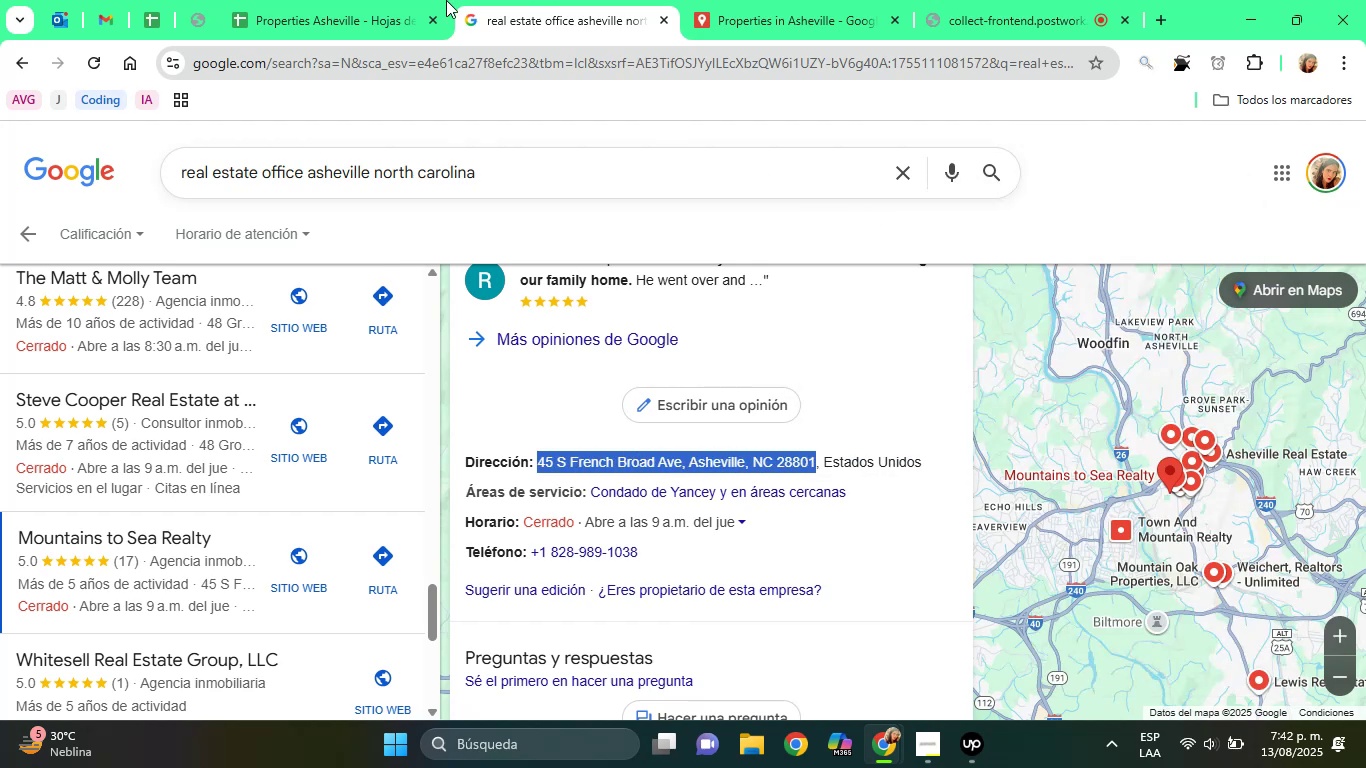 
left_click([415, 0])
 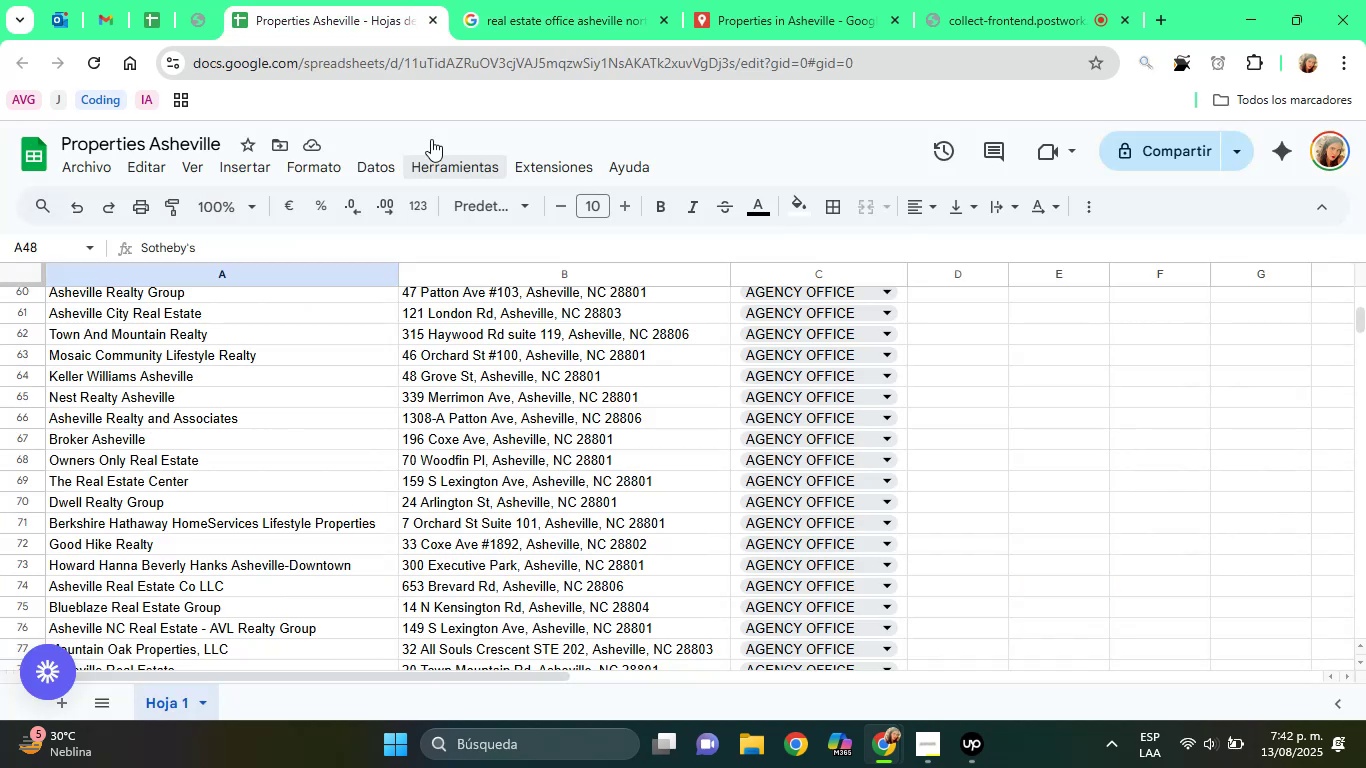 
scroll: coordinate [497, 353], scroll_direction: up, amount: 4.0
 